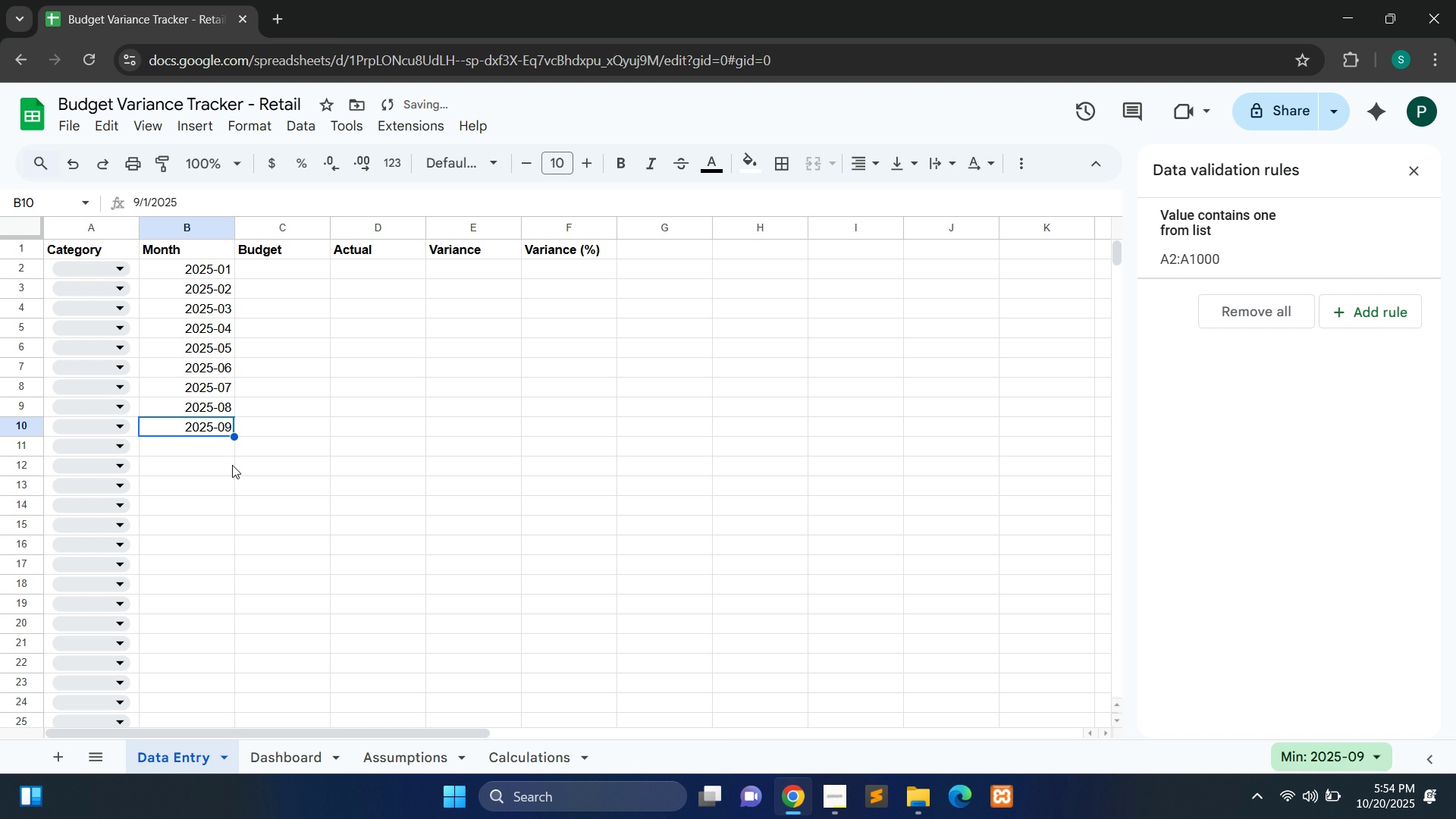 
key(Control+Z)
 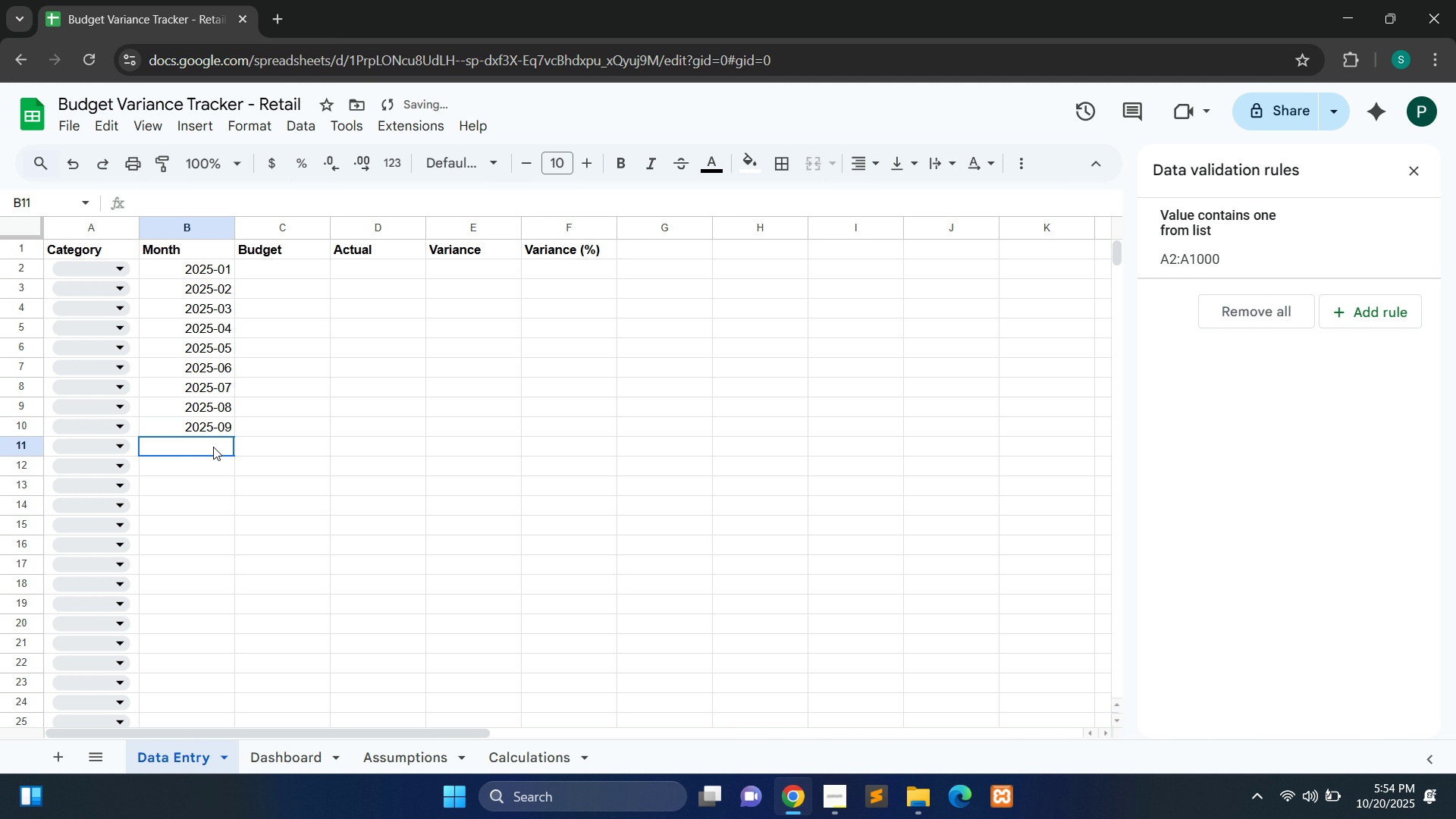 
double_click([213, 447])
 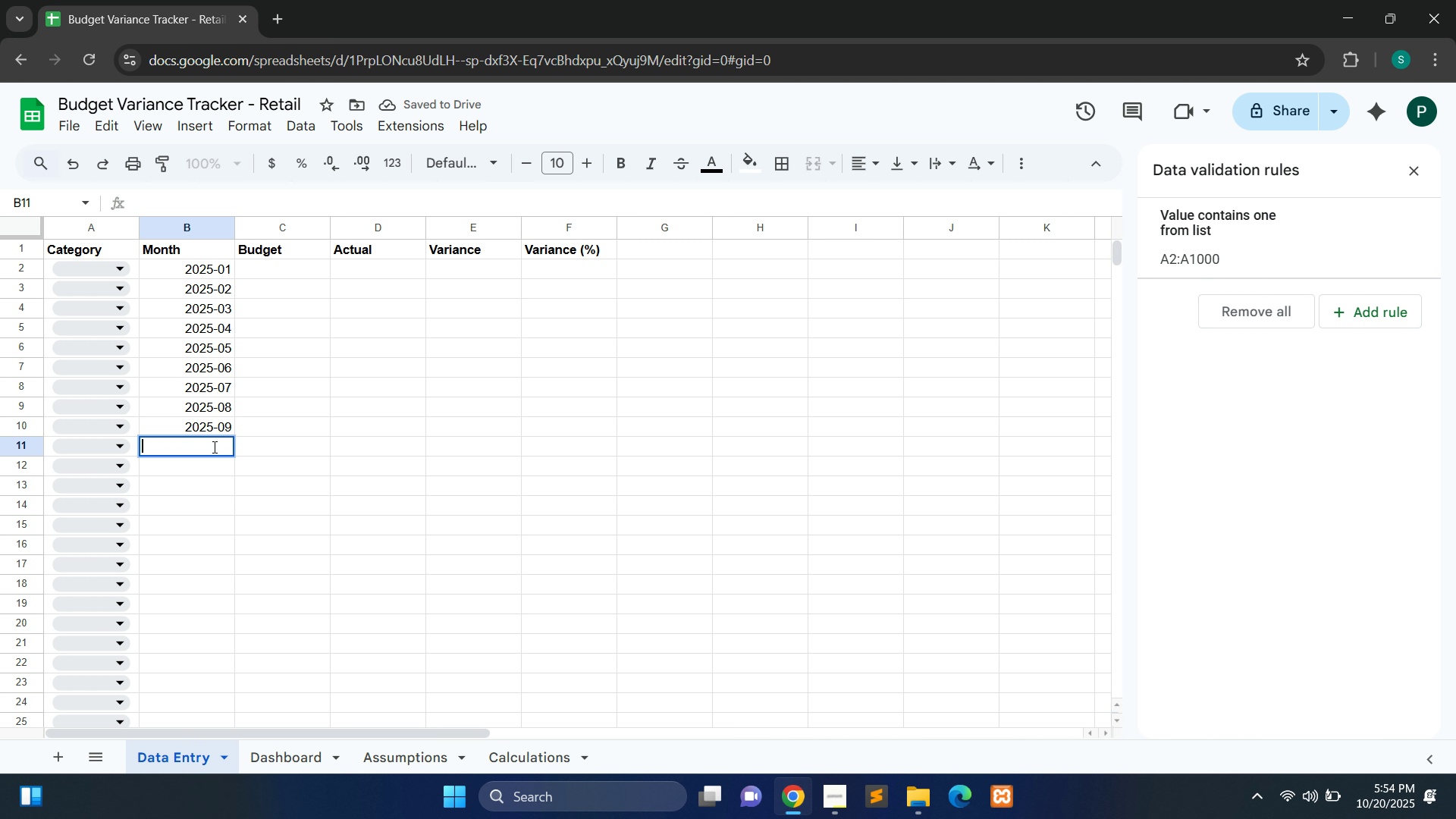 
type(2025-10)
 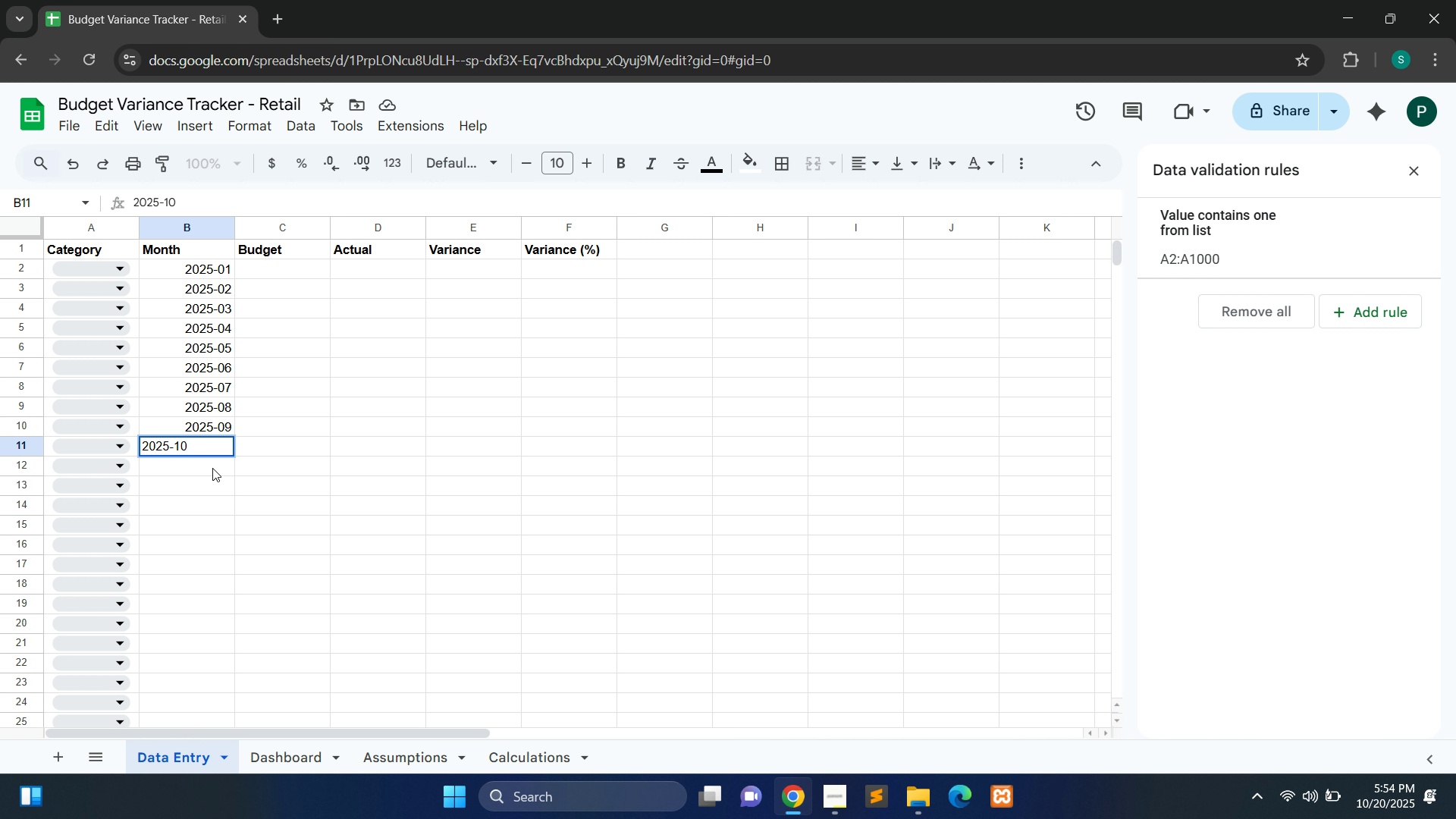 
double_click([212, 468])
 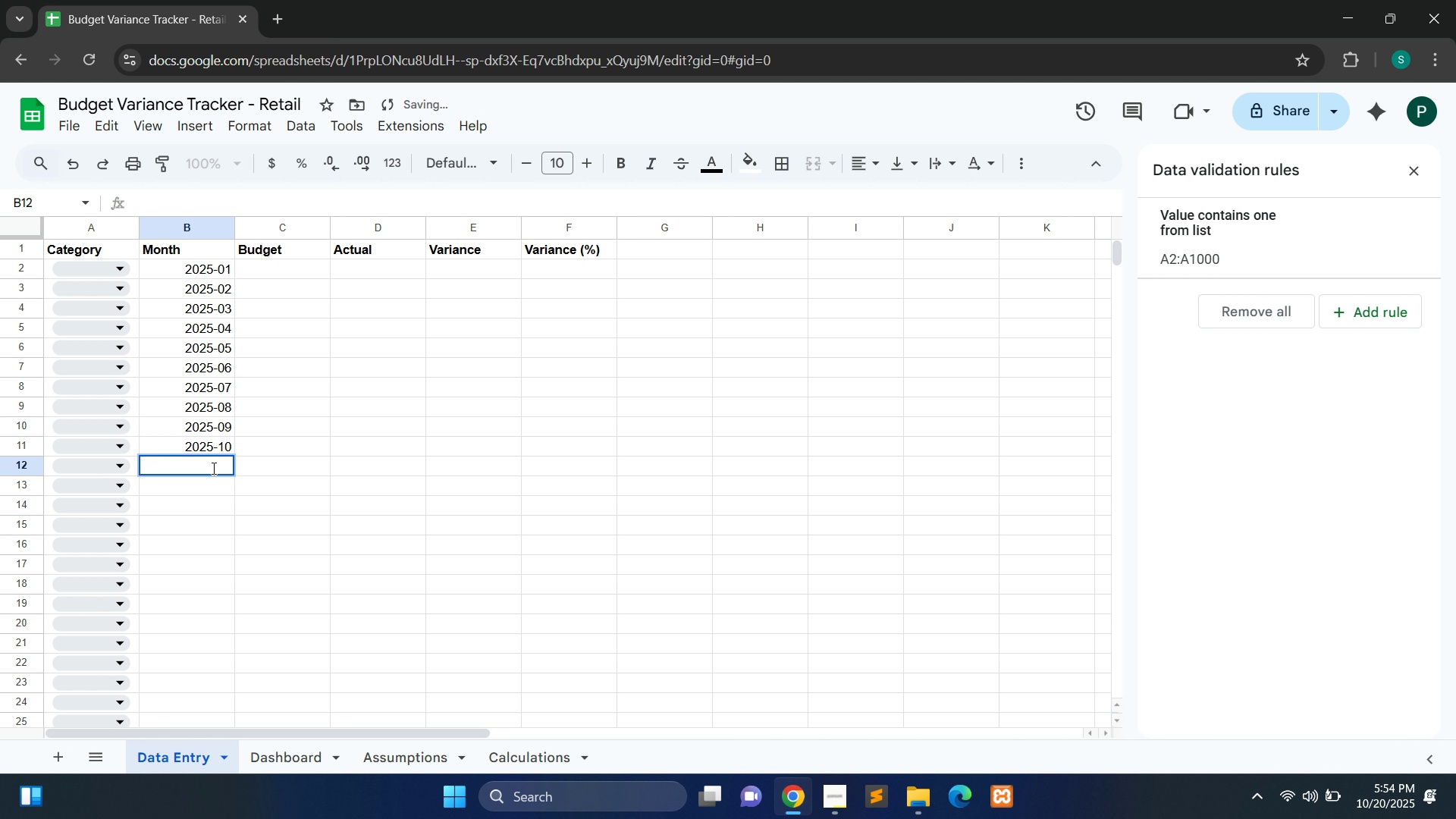 
type(2025-11)
 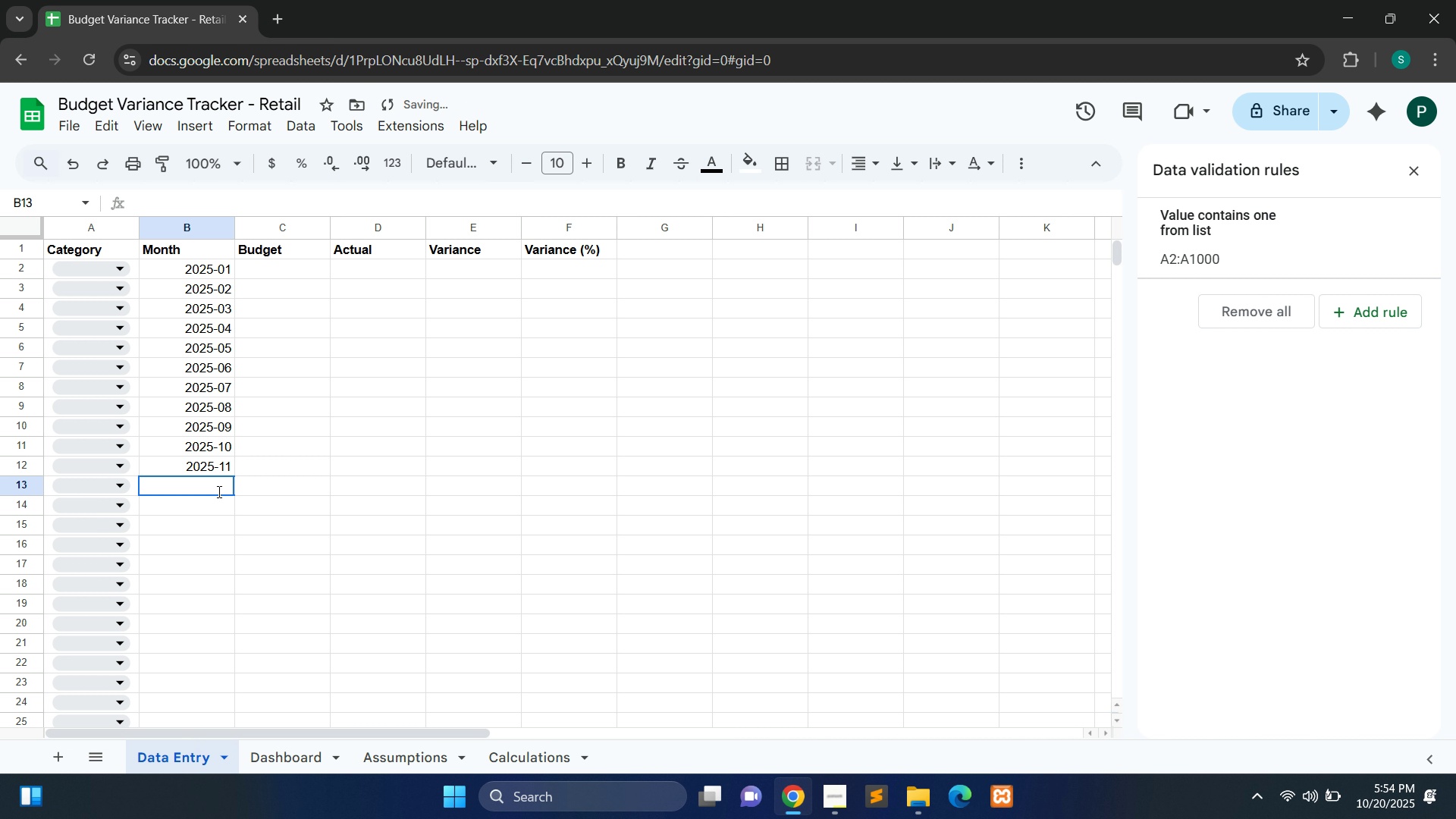 
double_click([218, 491])
 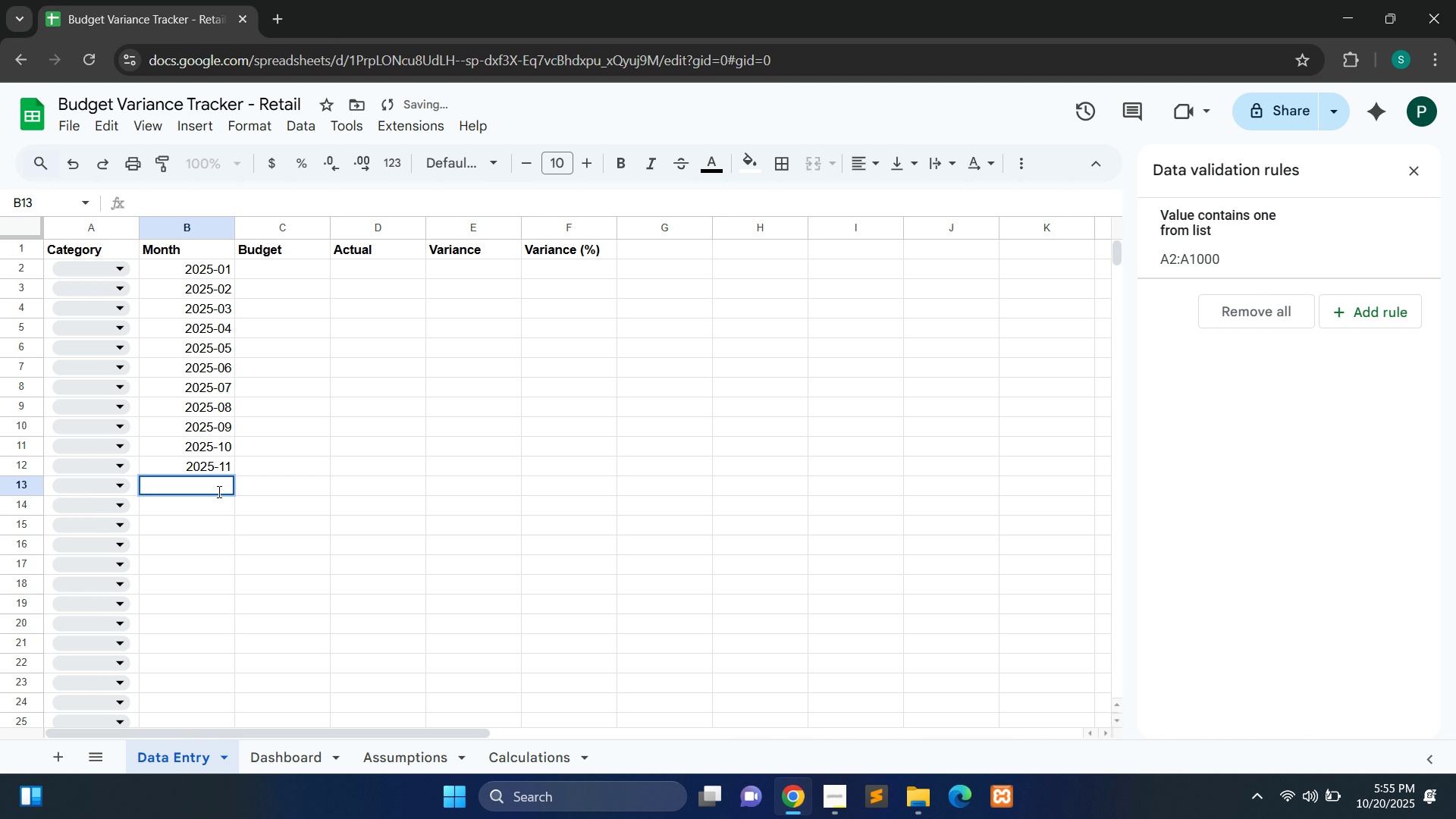 
type(2025-12)
 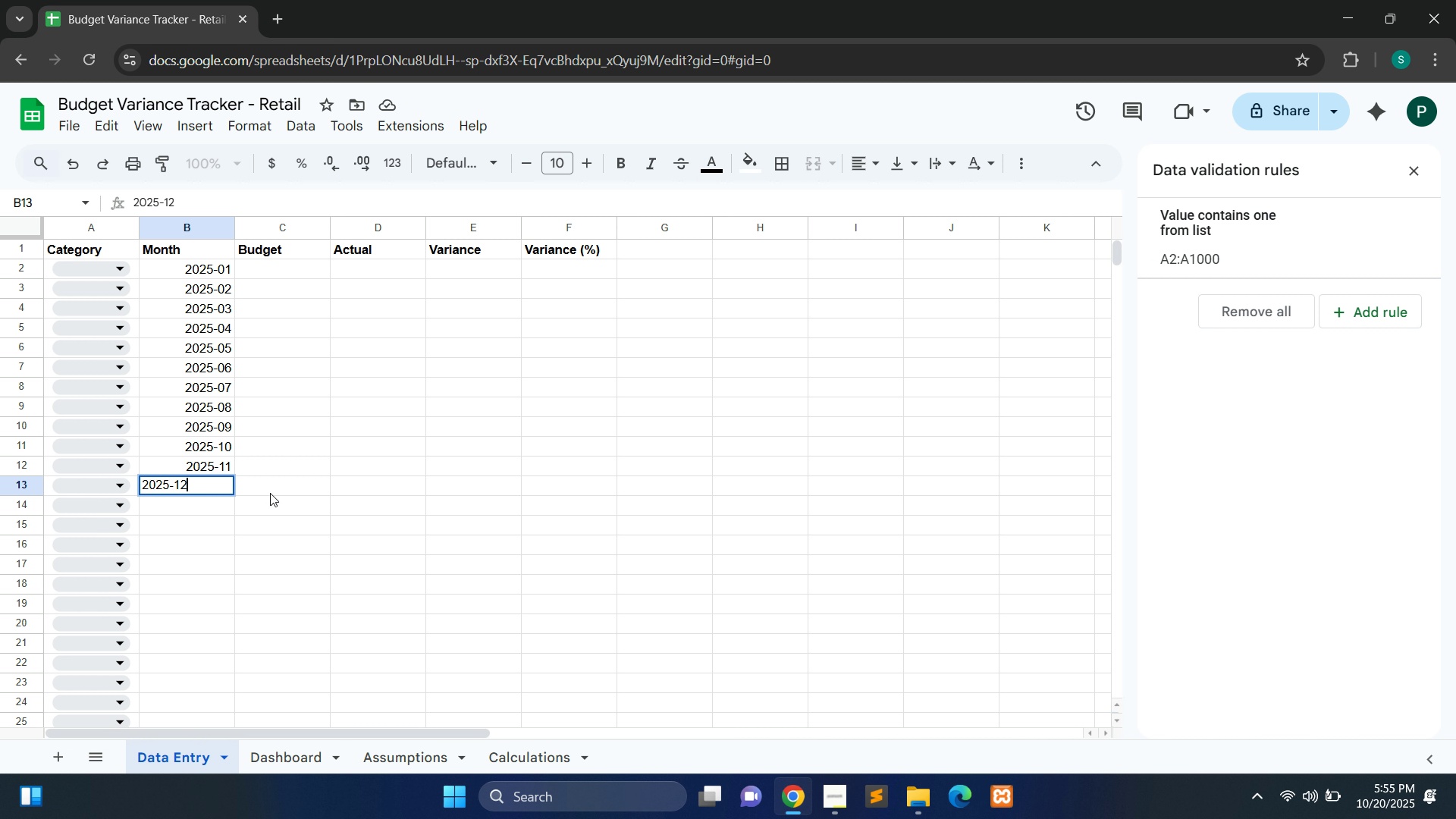 
left_click([270, 493])
 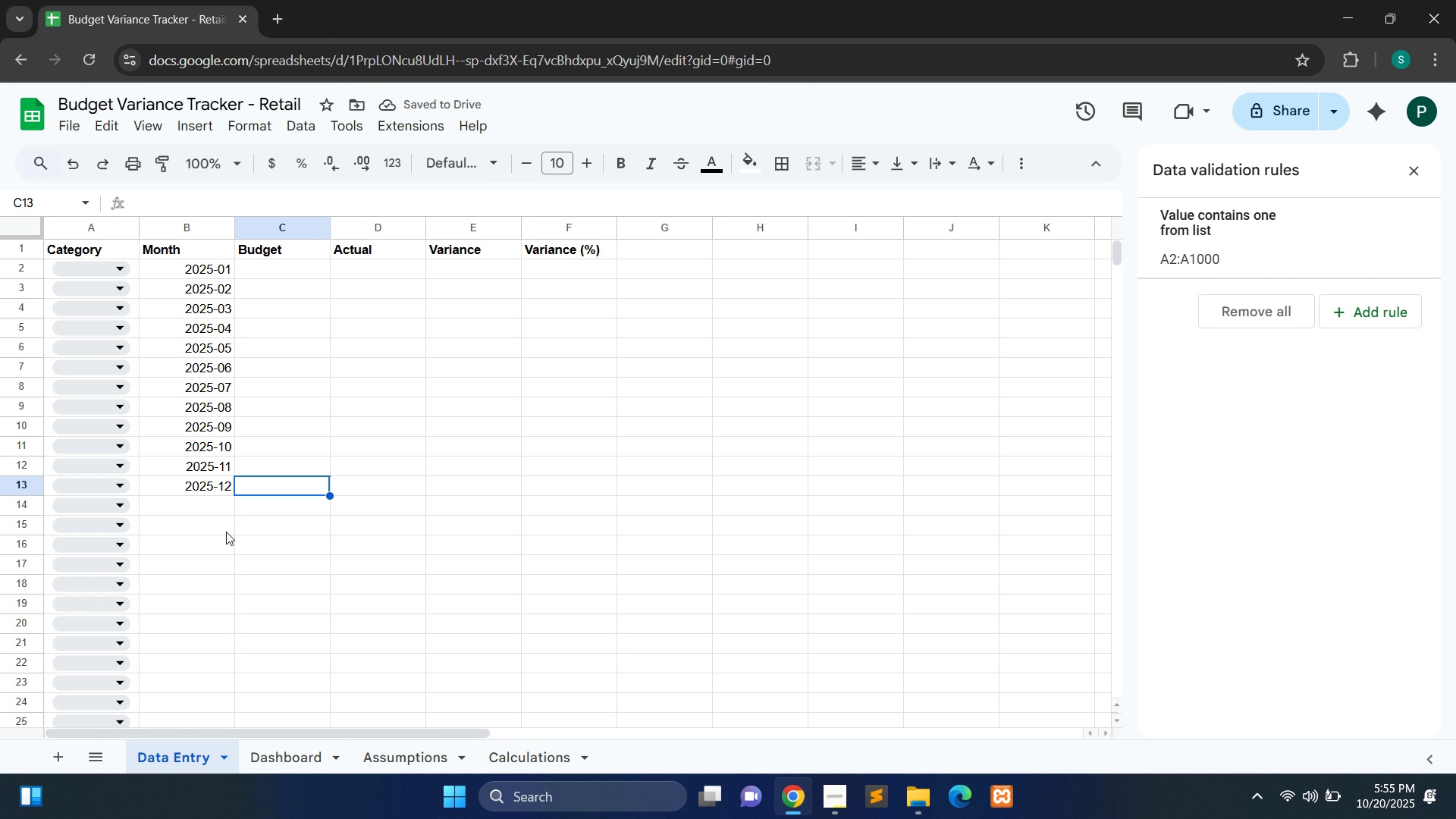 
wait(5.44)
 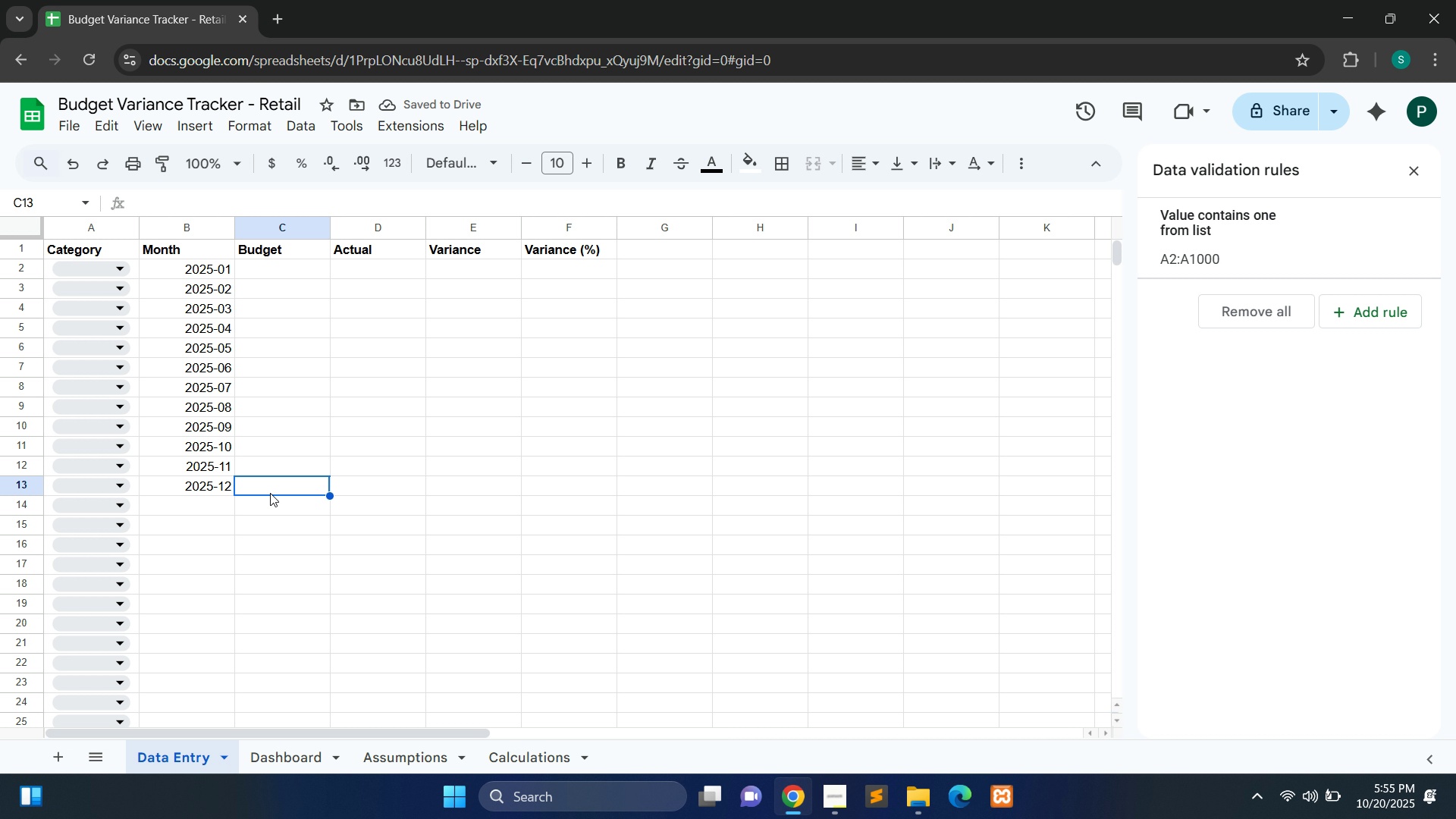 
left_click([211, 513])
 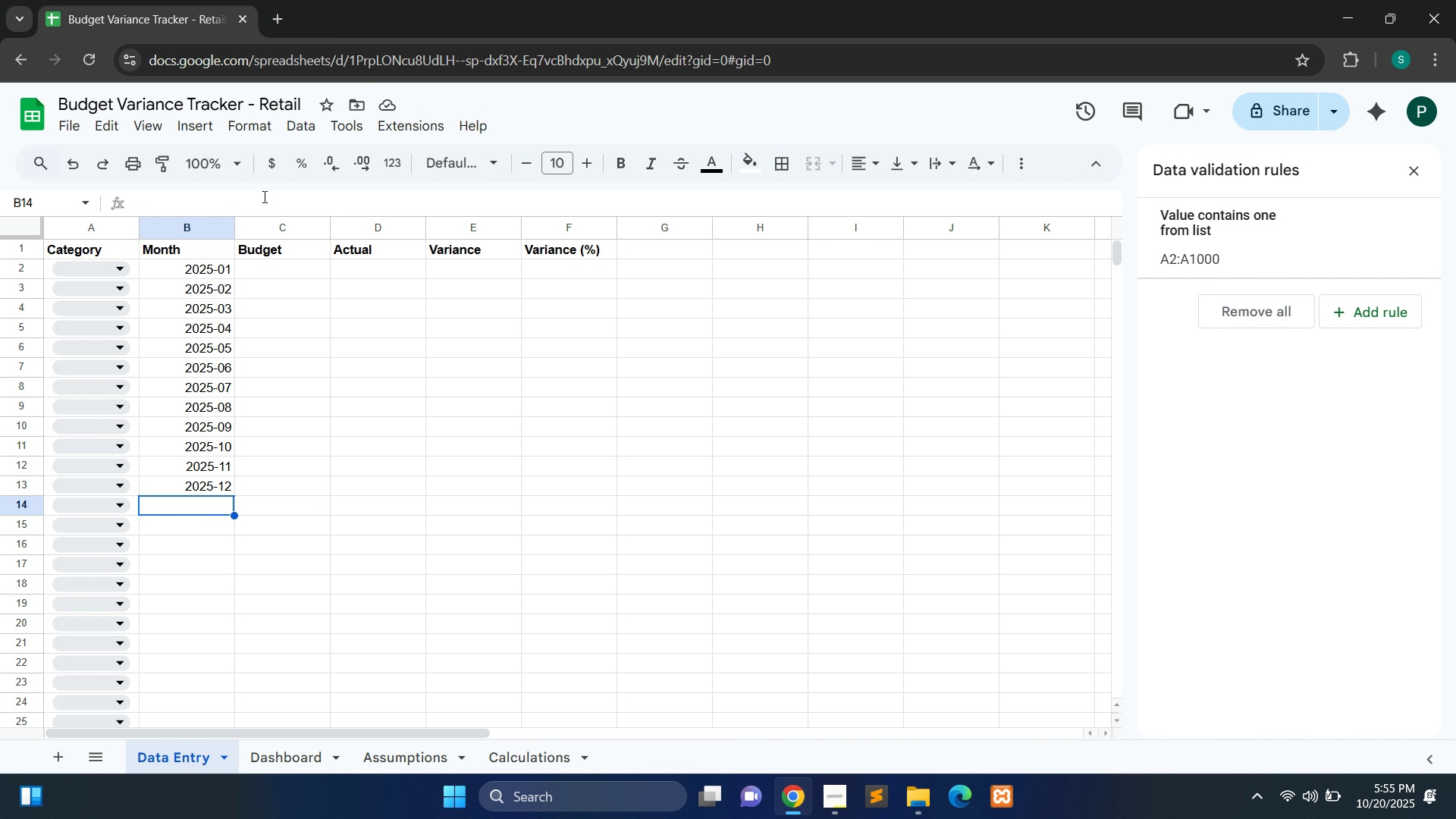 
wait(7.51)
 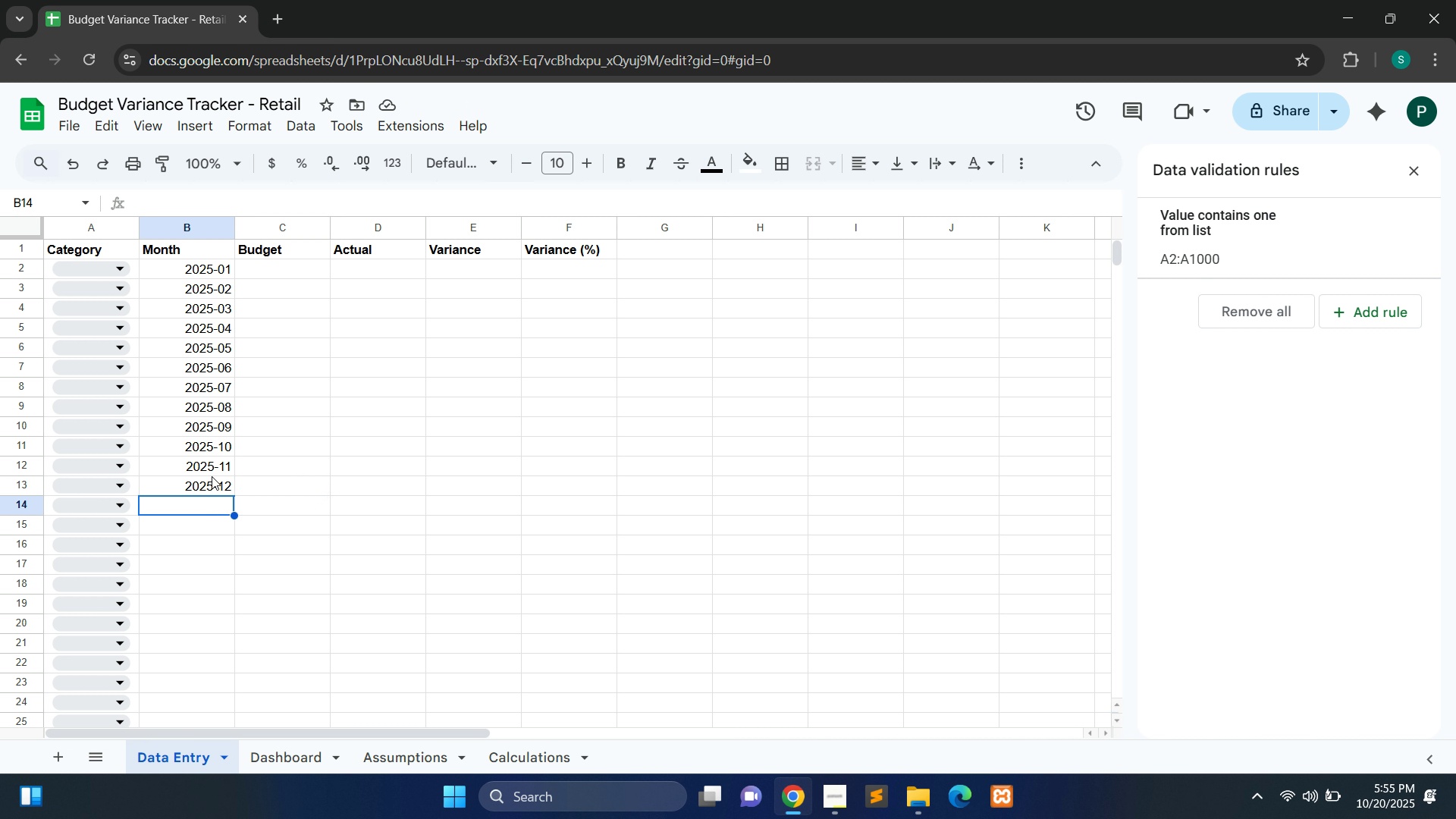 
left_click([273, 228])
 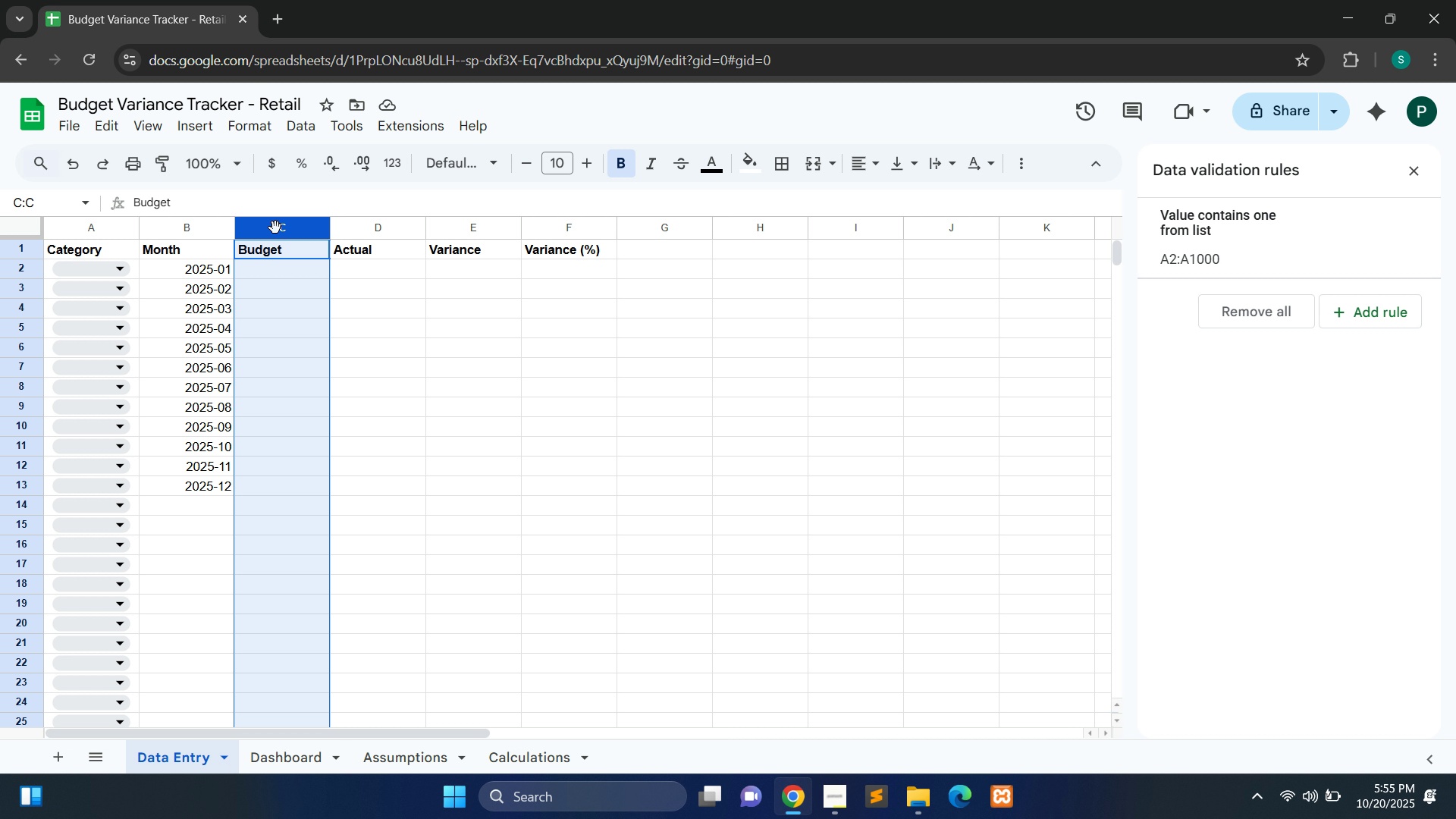 
wait(11.91)
 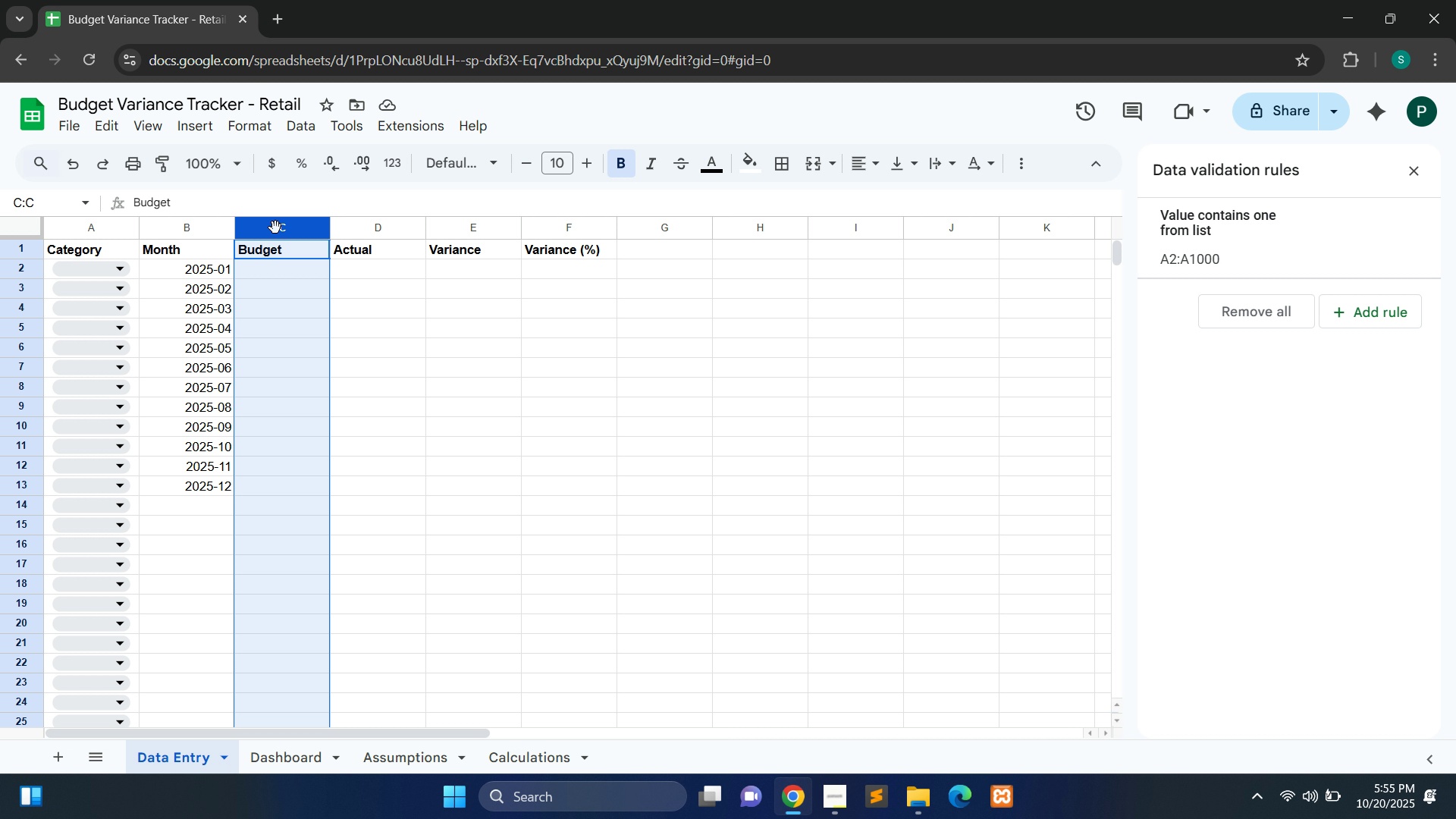 
hold_key(key=ControlLeft, duration=1.34)
left_click([382, 231])
 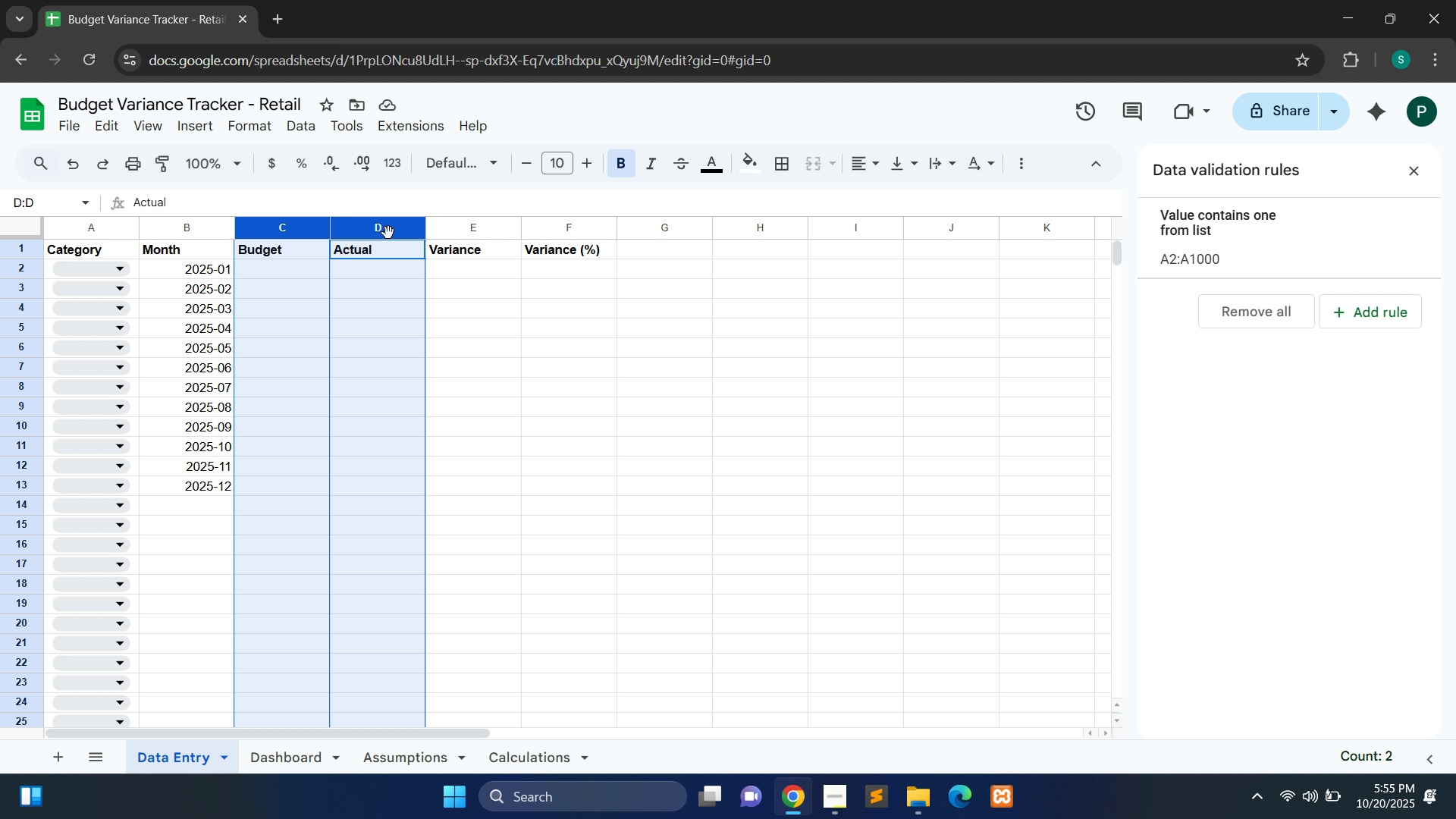 
wait(5.58)
 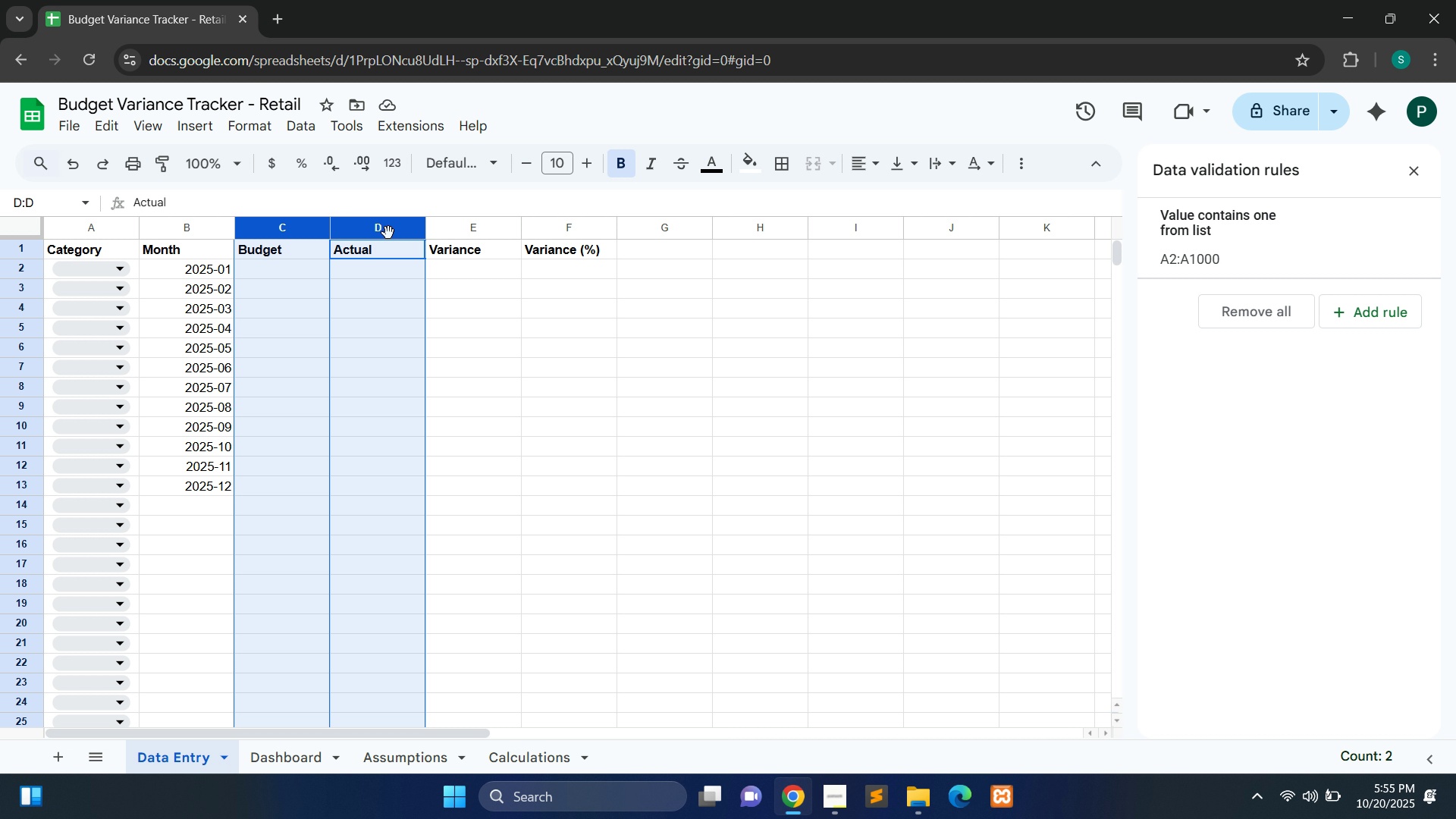 
hold_key(key=ShiftLeft, duration=1.51)
 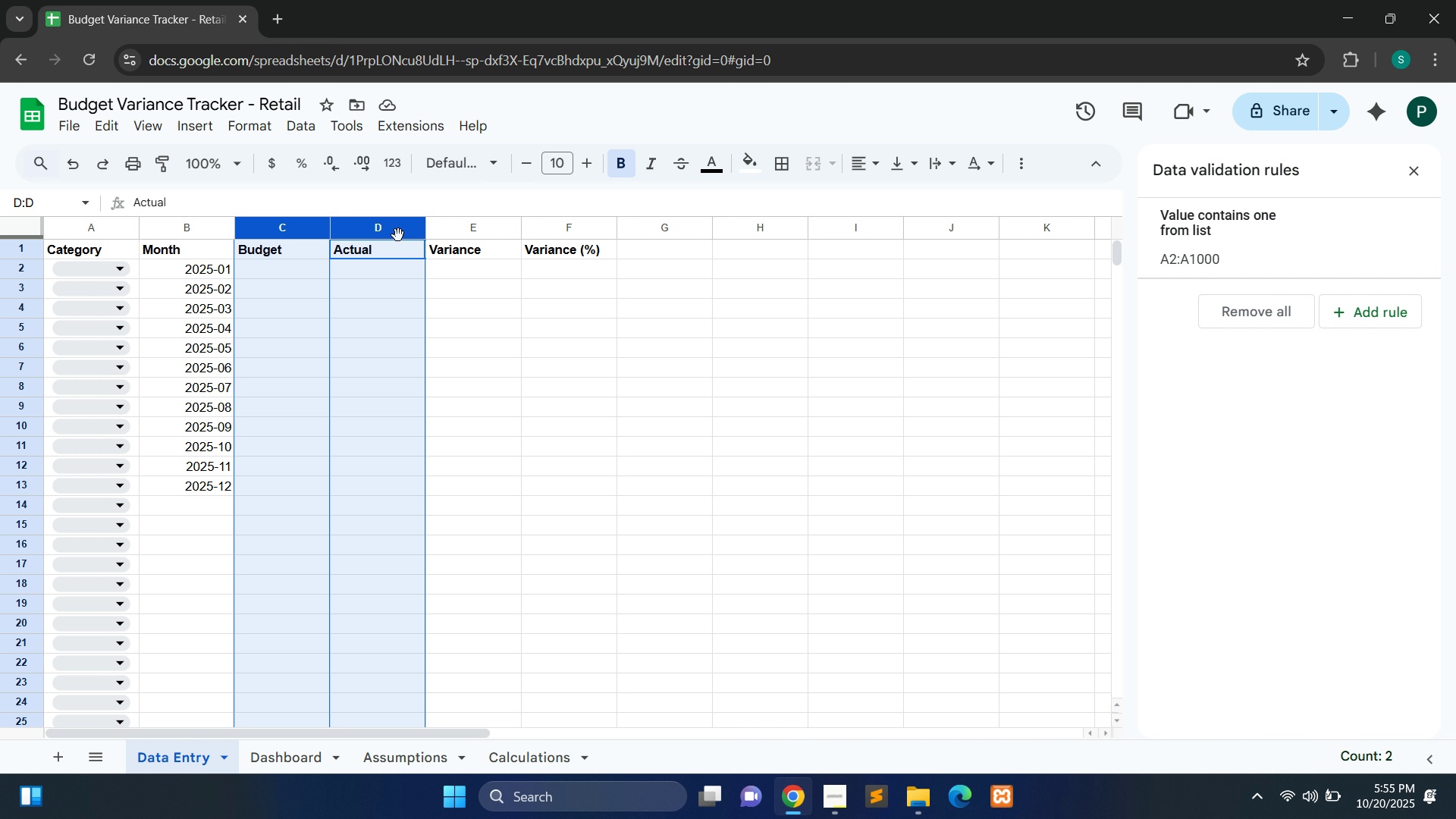 
hold_key(key=ShiftLeft, duration=1.51)
 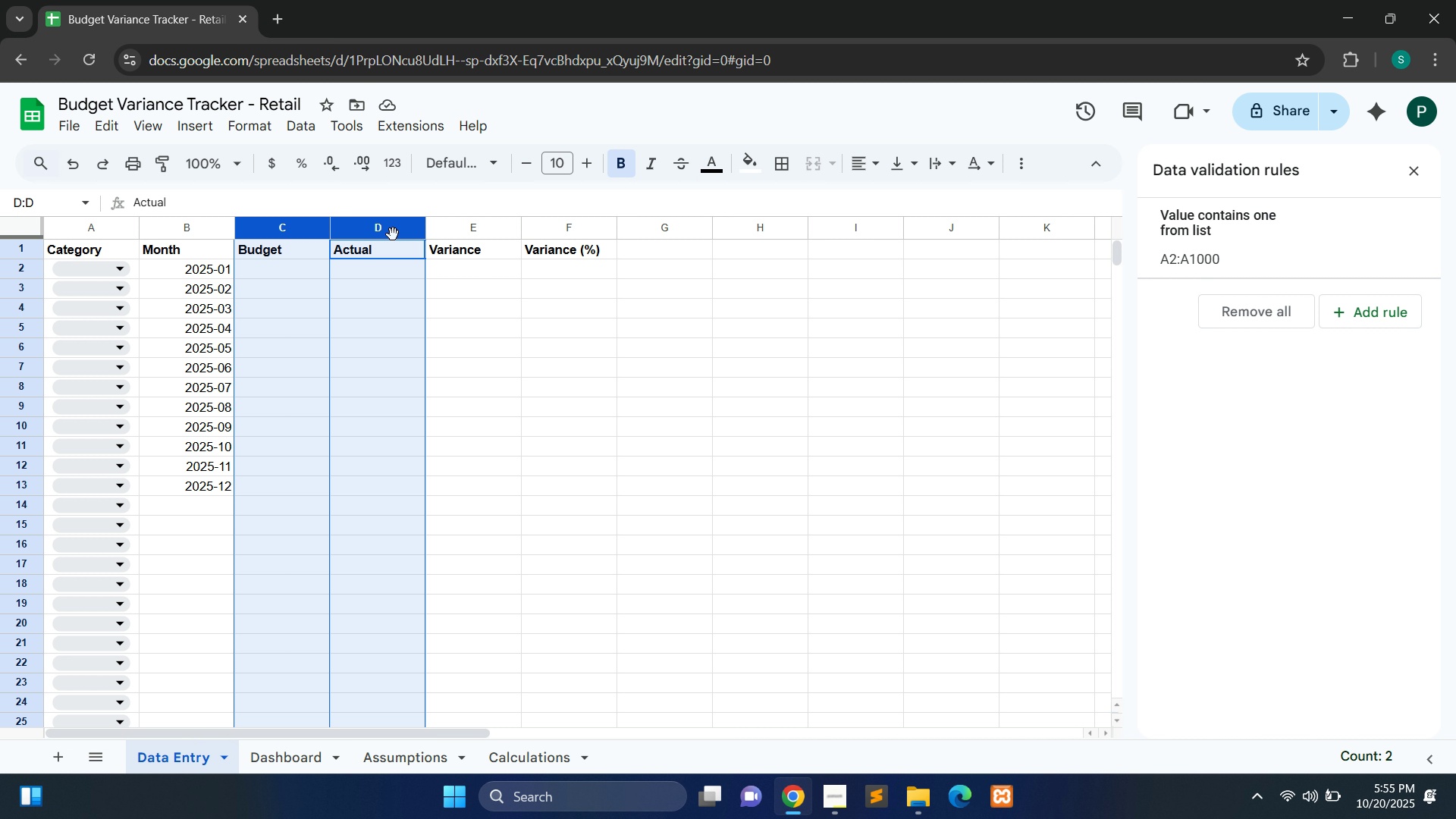 
hold_key(key=ShiftLeft, duration=1.51)
 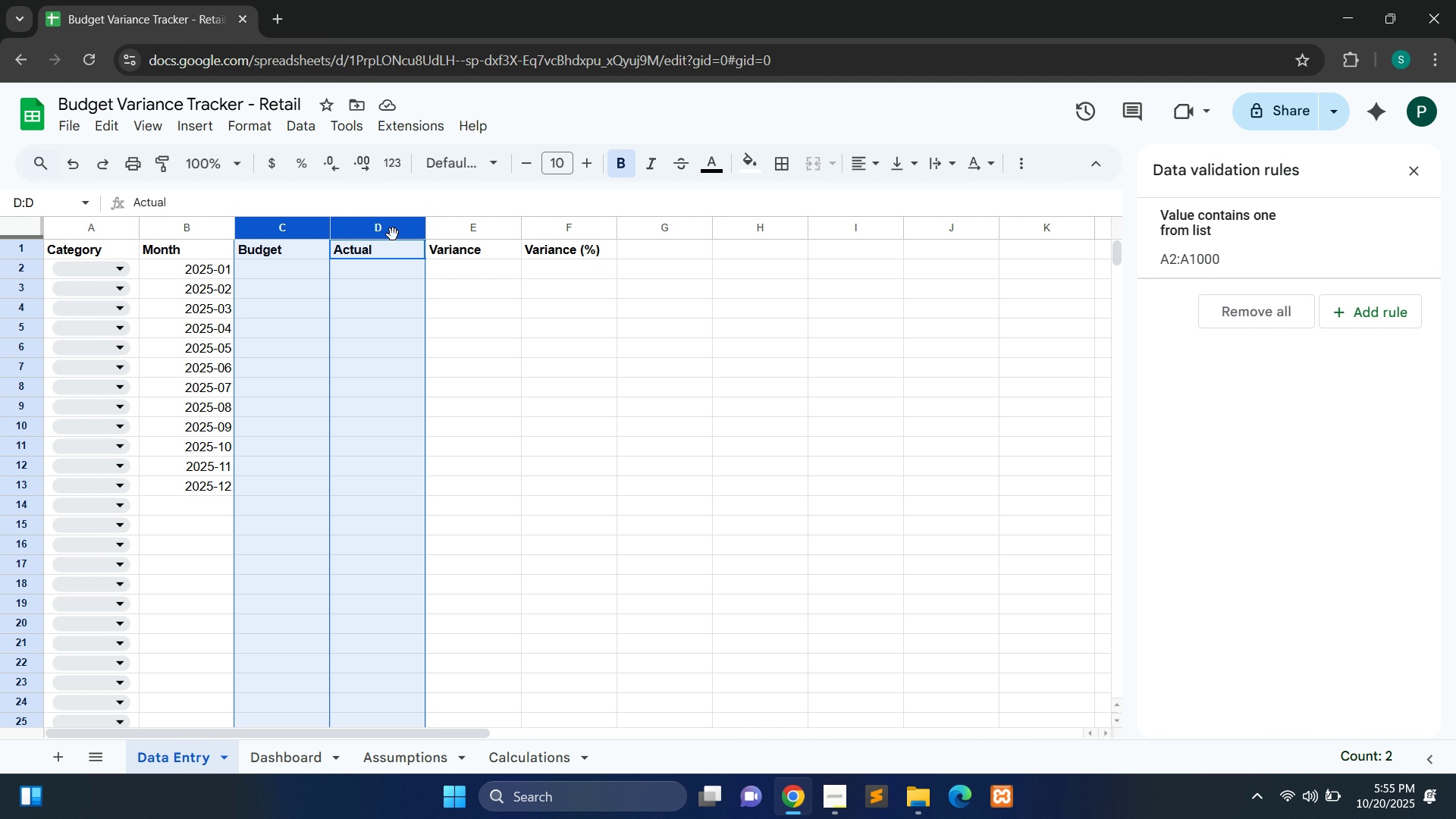 
hold_key(key=ShiftLeft, duration=1.52)
 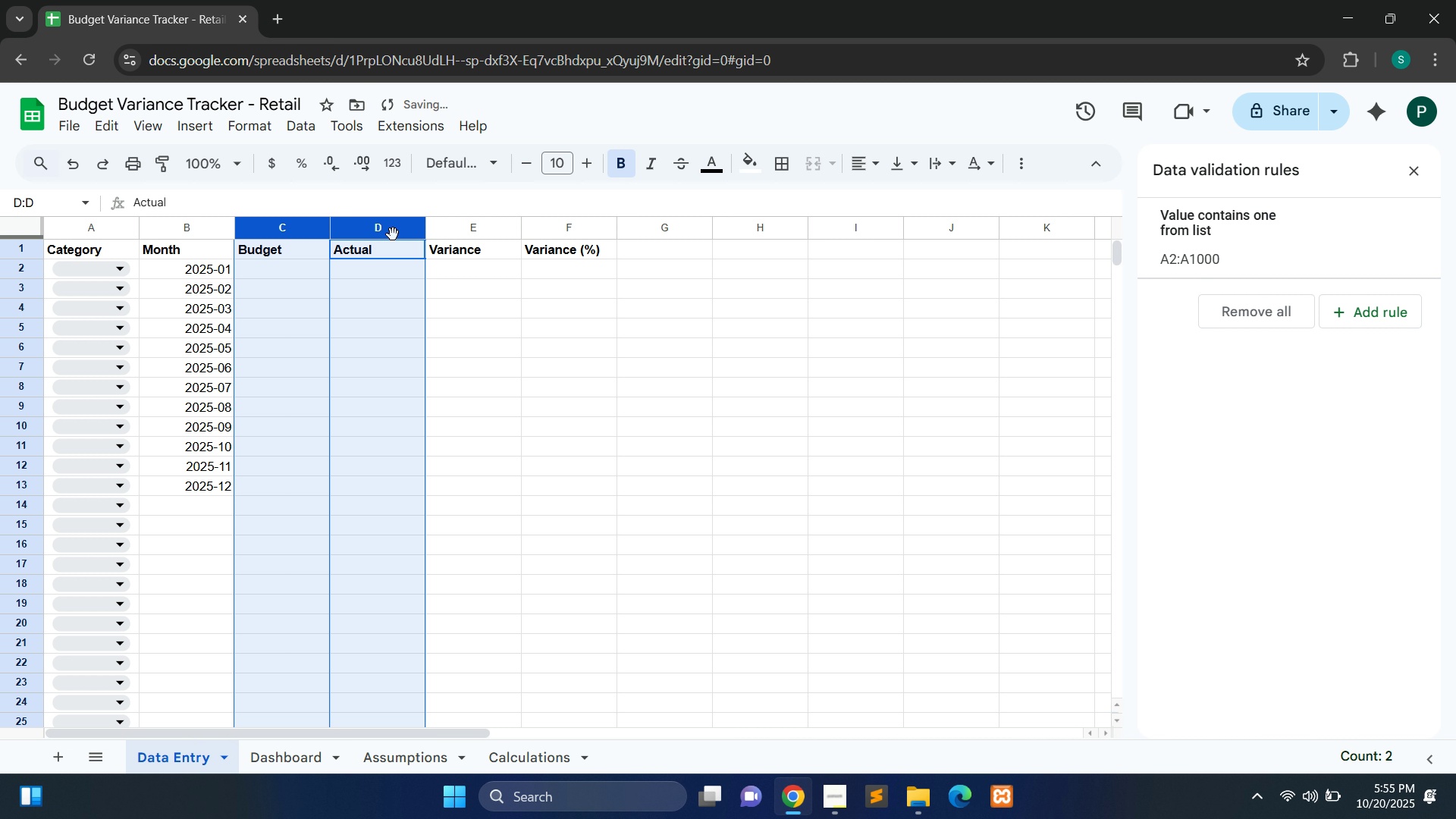 
hold_key(key=ShiftLeft, duration=1.5)
left_click([393, 234])
 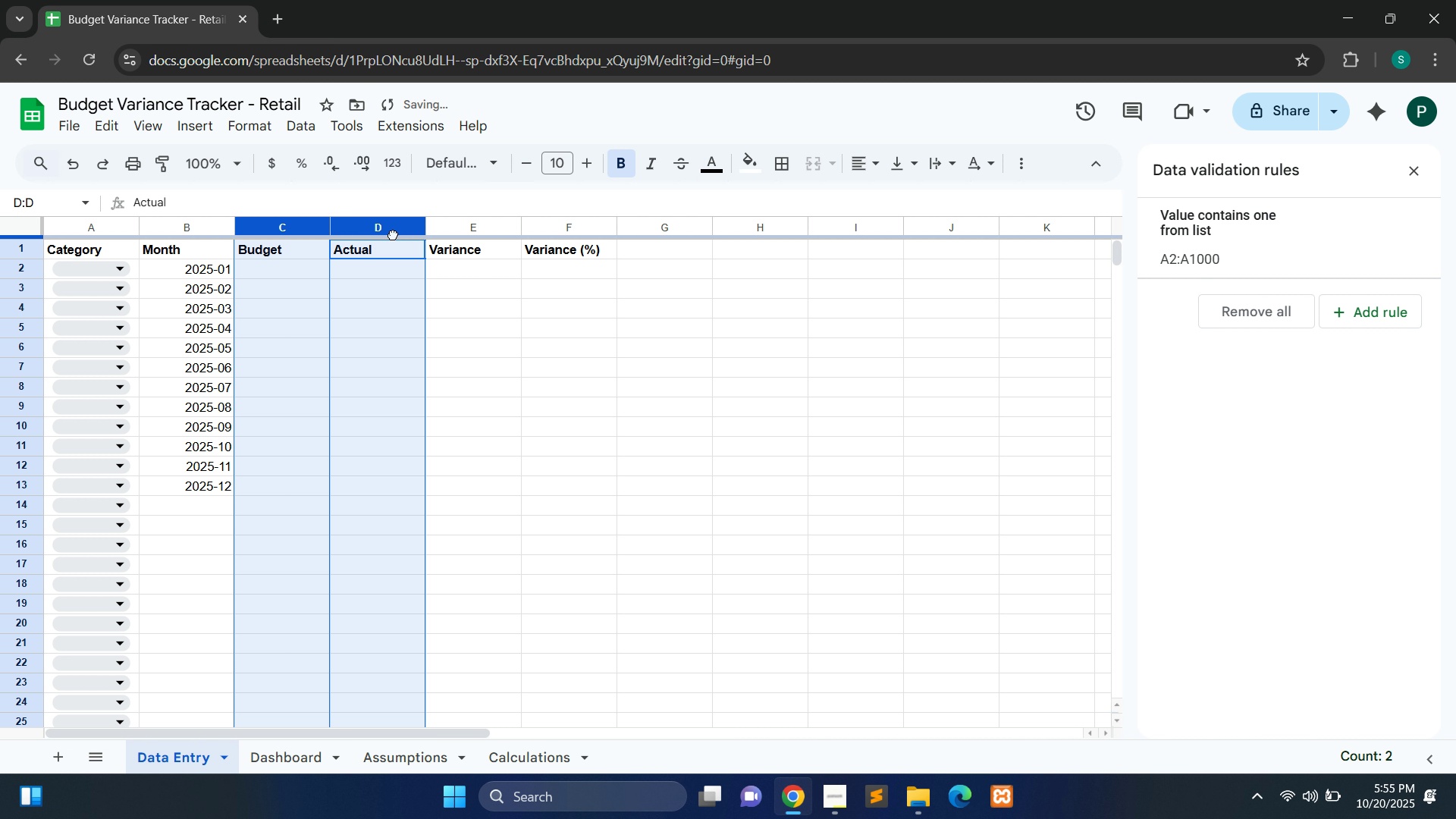 
hold_key(key=ShiftLeft, duration=1.48)
left_click([393, 234])
 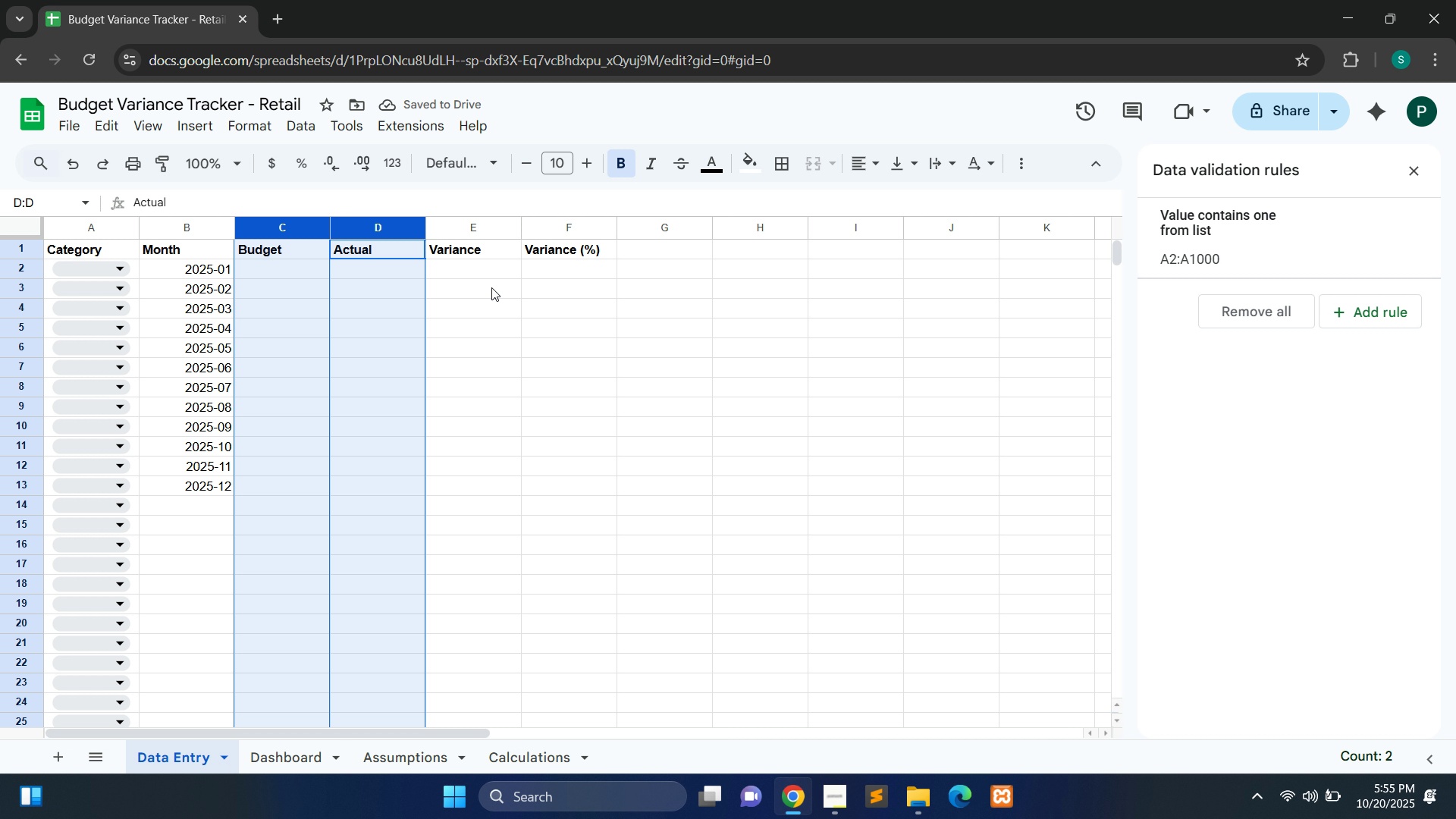 
hold_key(key=ShiftLeft, duration=1.5)
 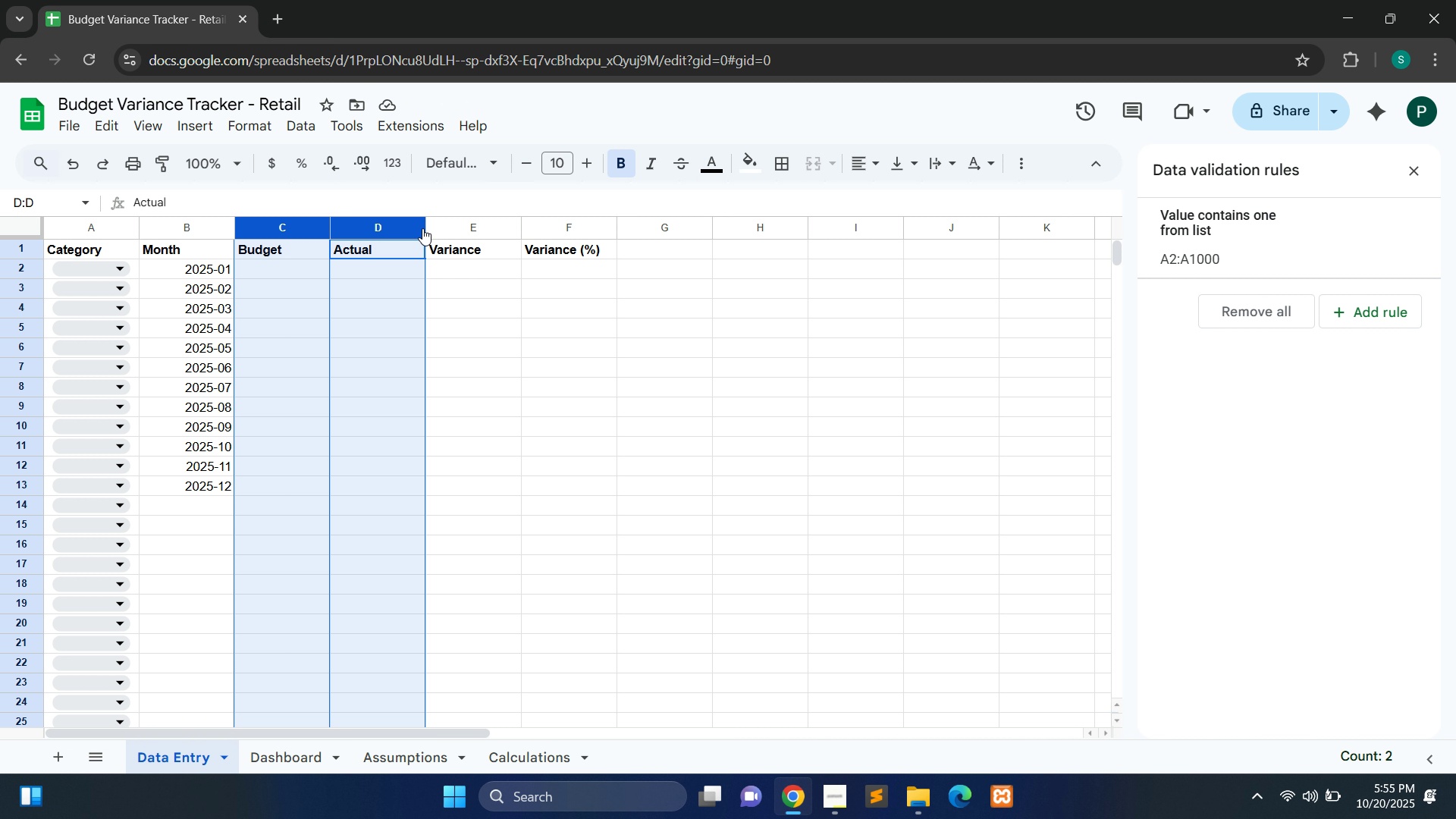 
hold_key(key=ShiftLeft, duration=0.89)
left_click([387, 227])
 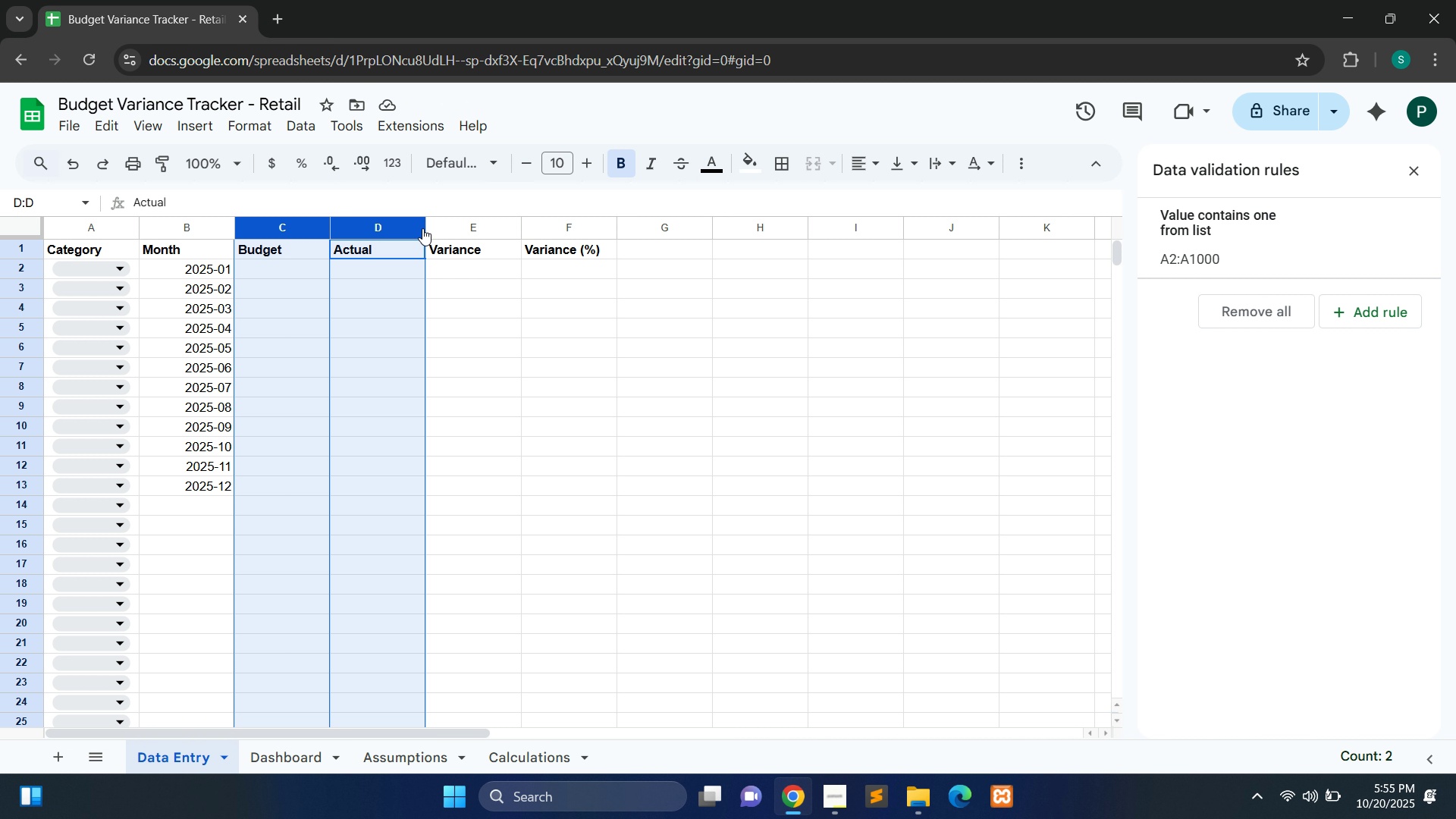 
mouse_move([528, 303])
 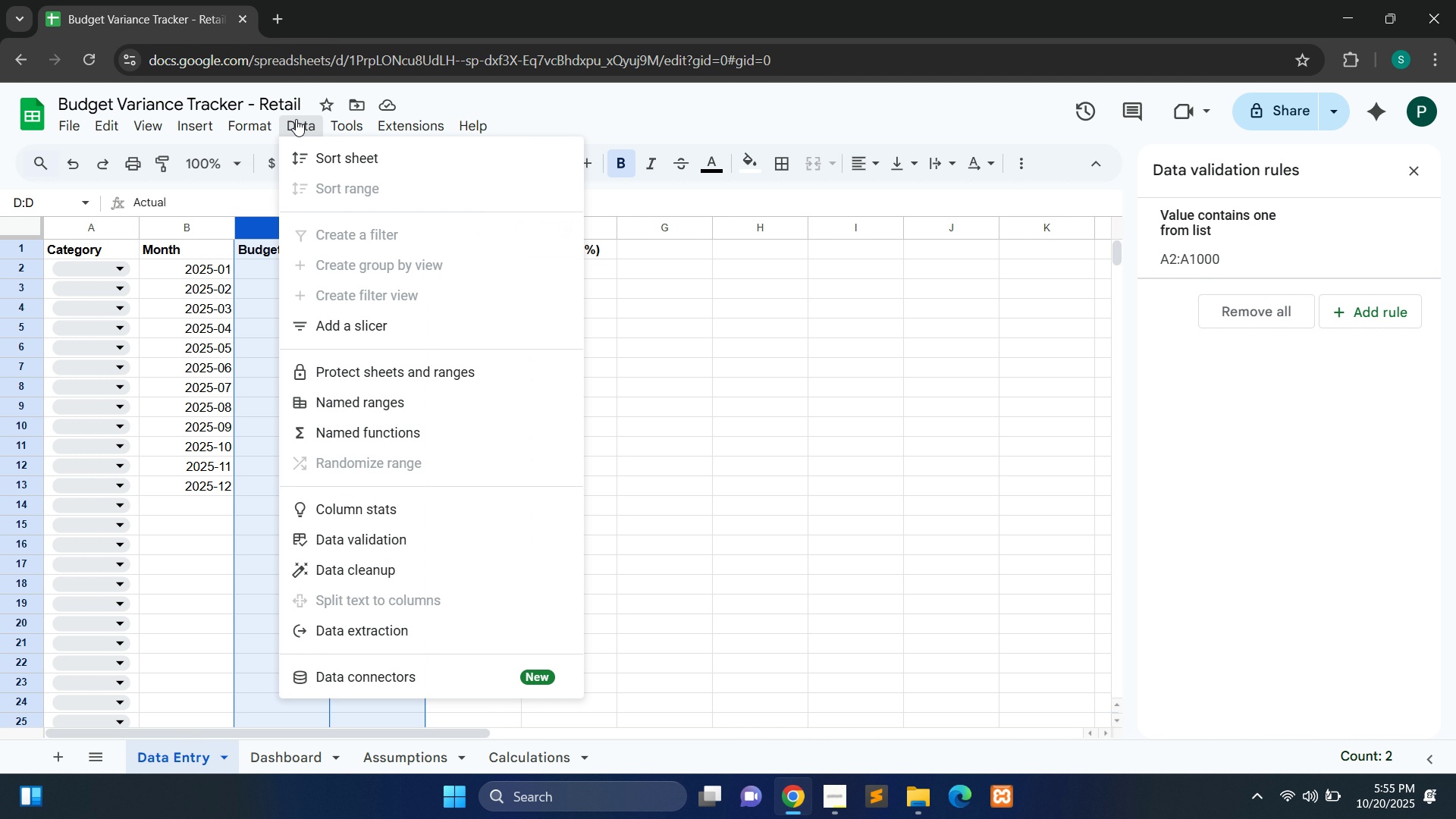 
left_click([296, 119])
 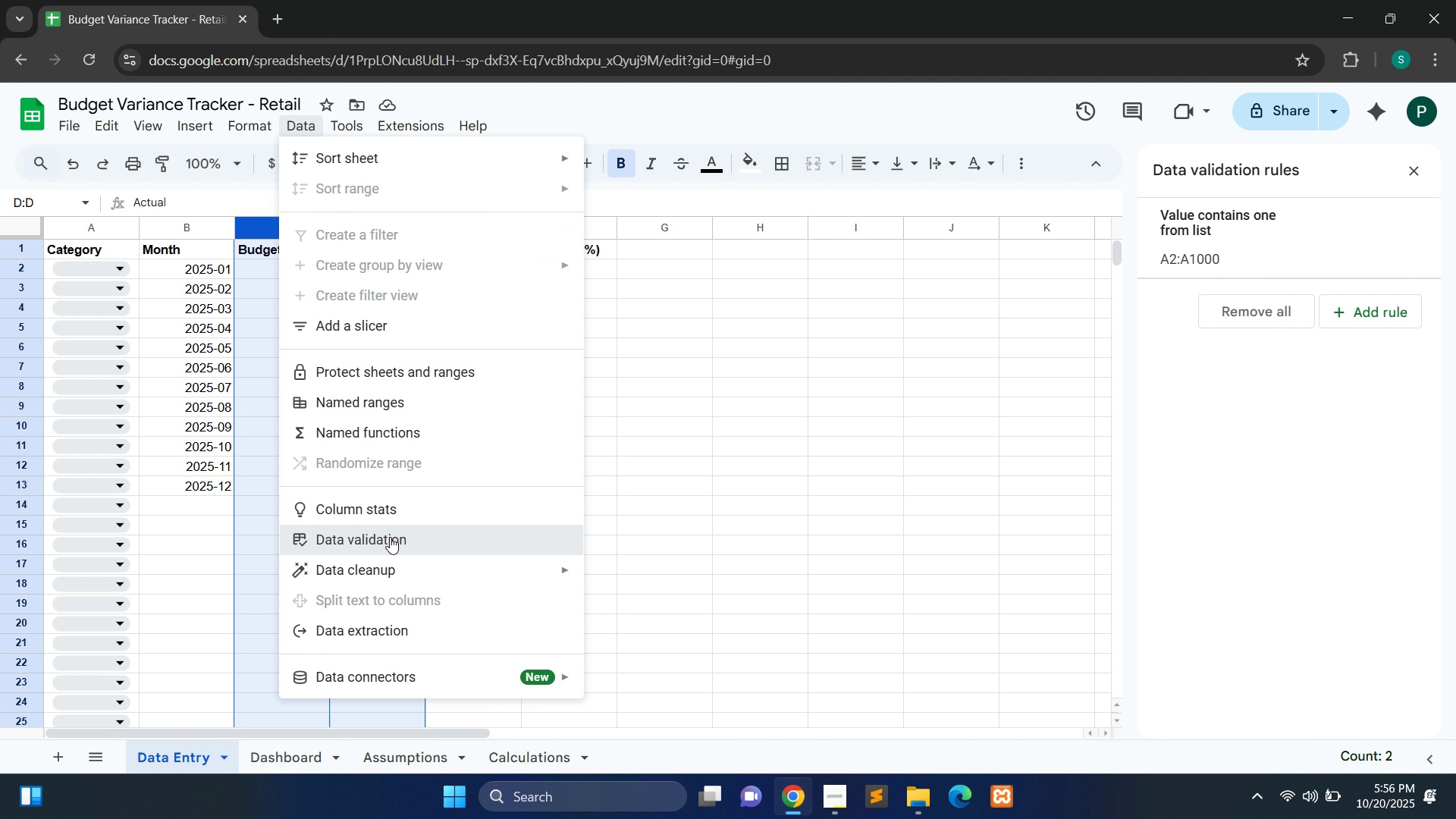 
wait(7.69)
 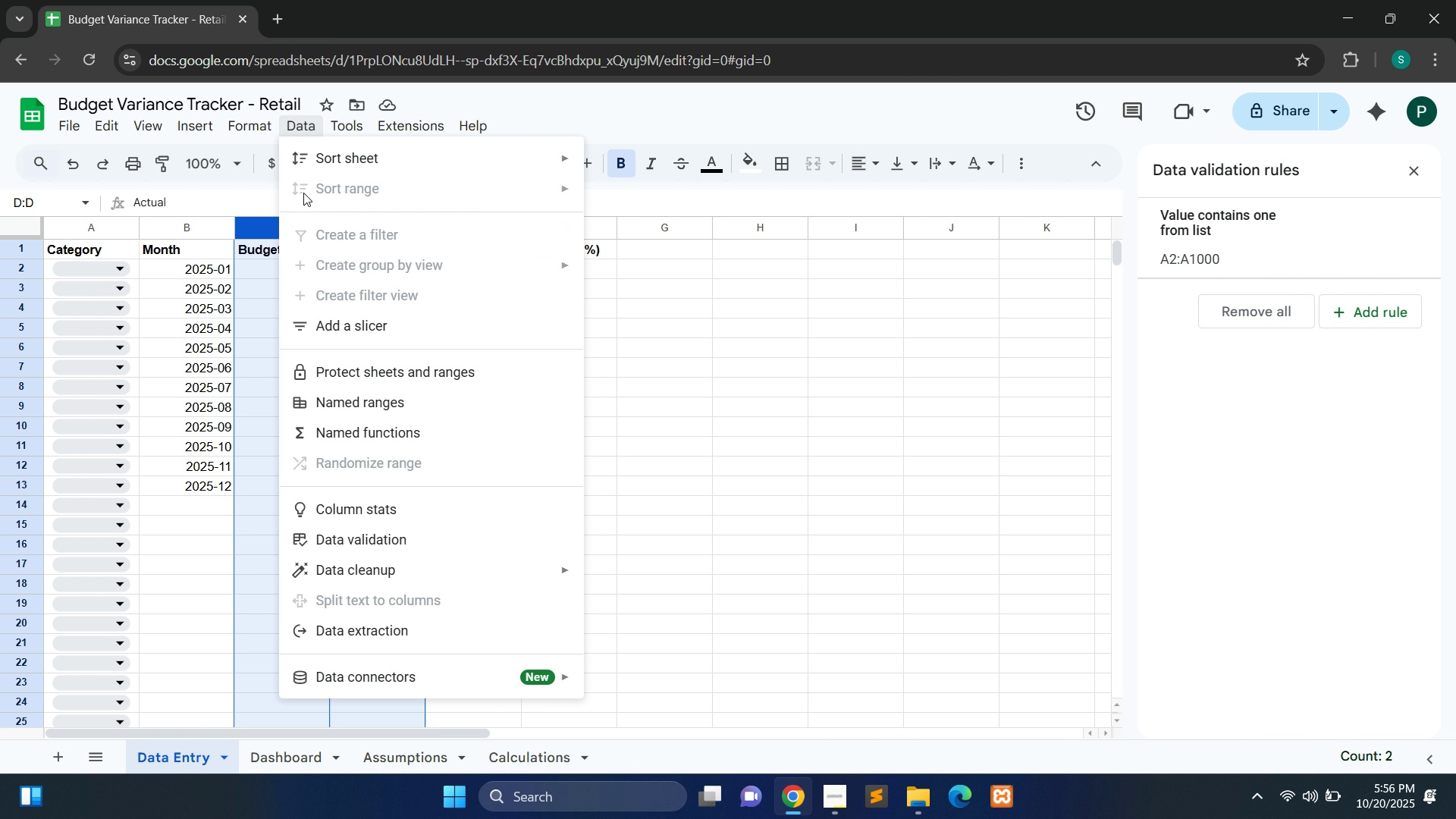 
left_click([390, 537])
 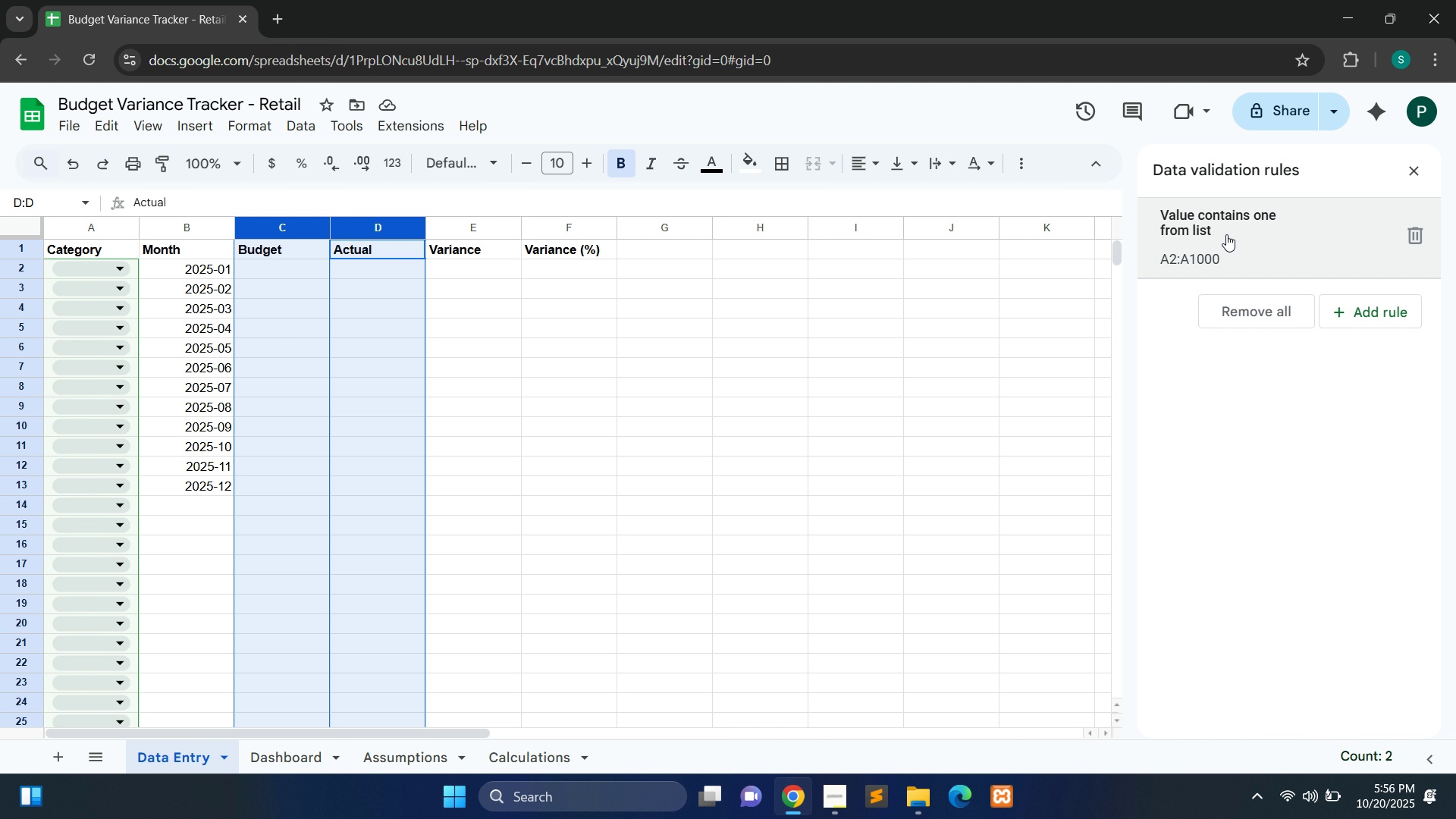 
wait(6.53)
 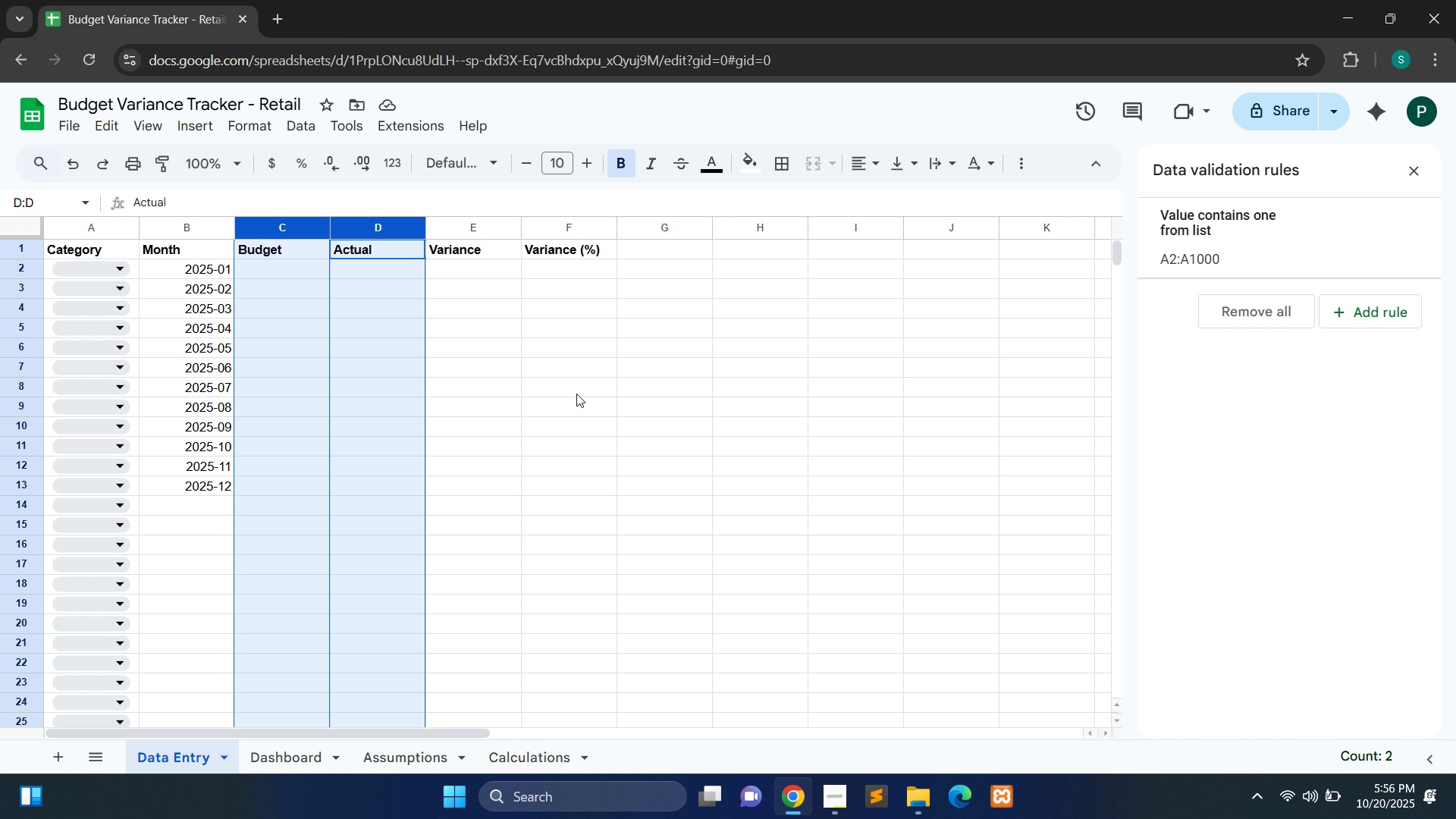 
left_click([1369, 300])
 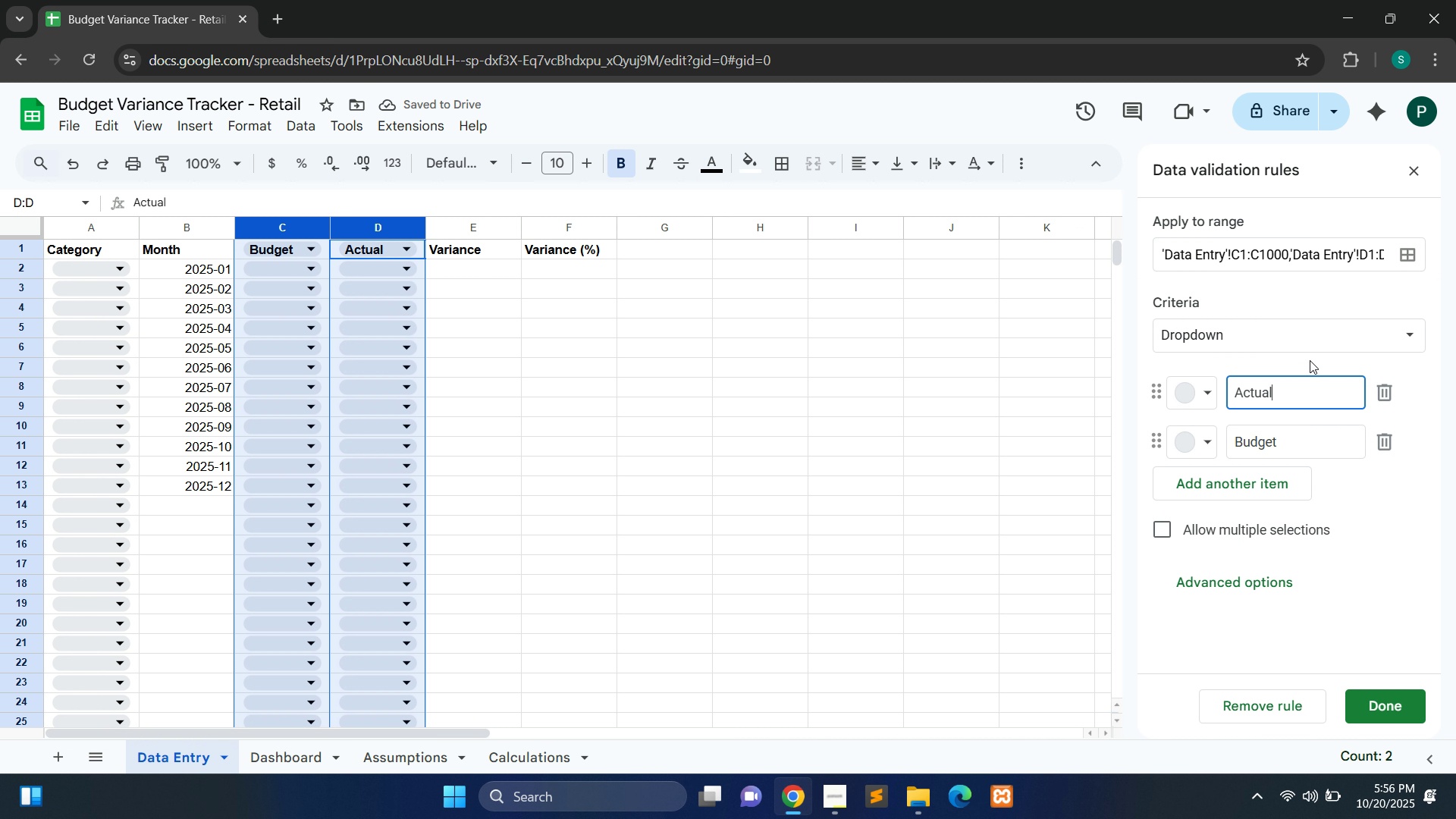 
left_click([1322, 338])
 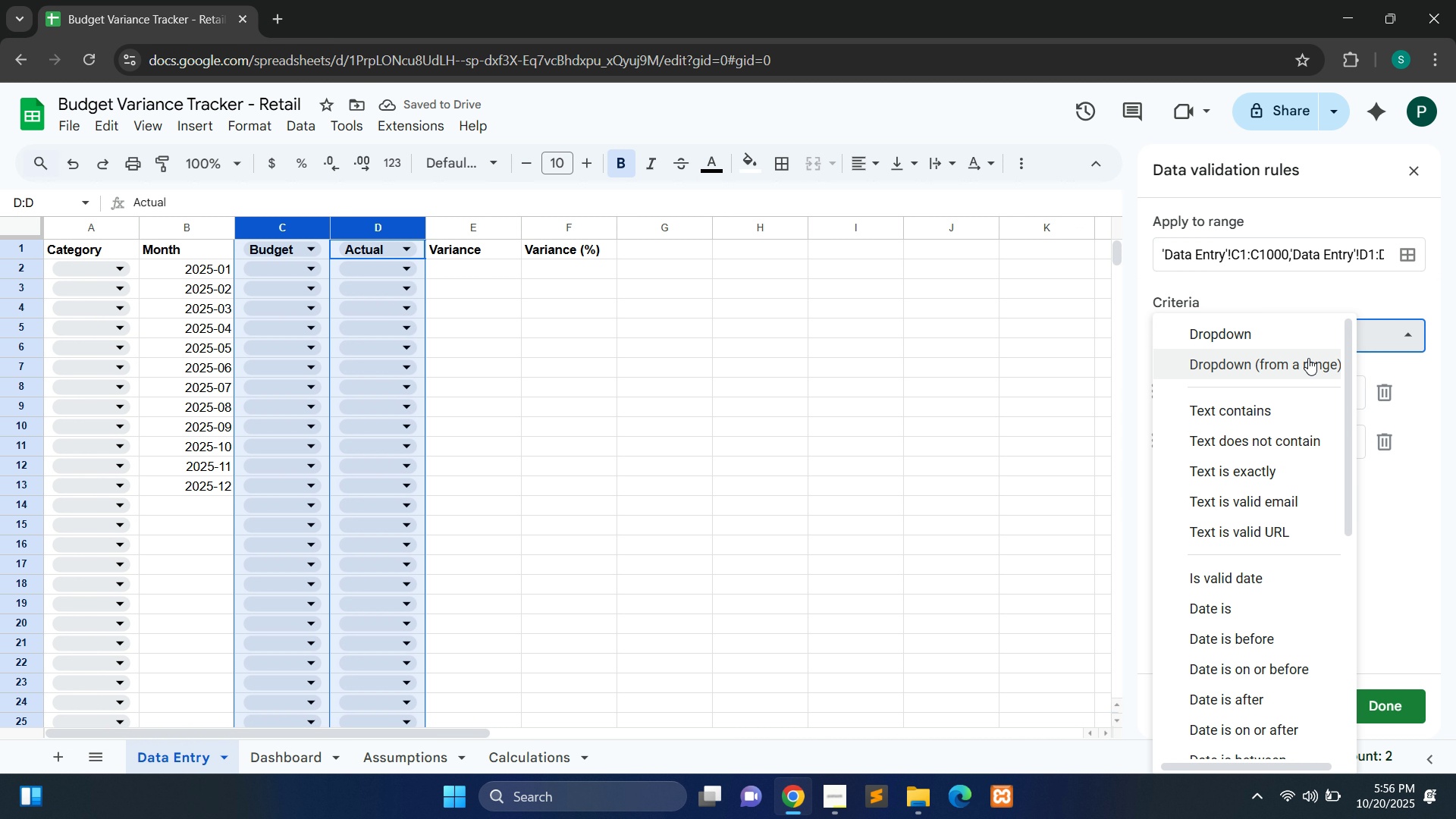 
mouse_move([1291, 413])
 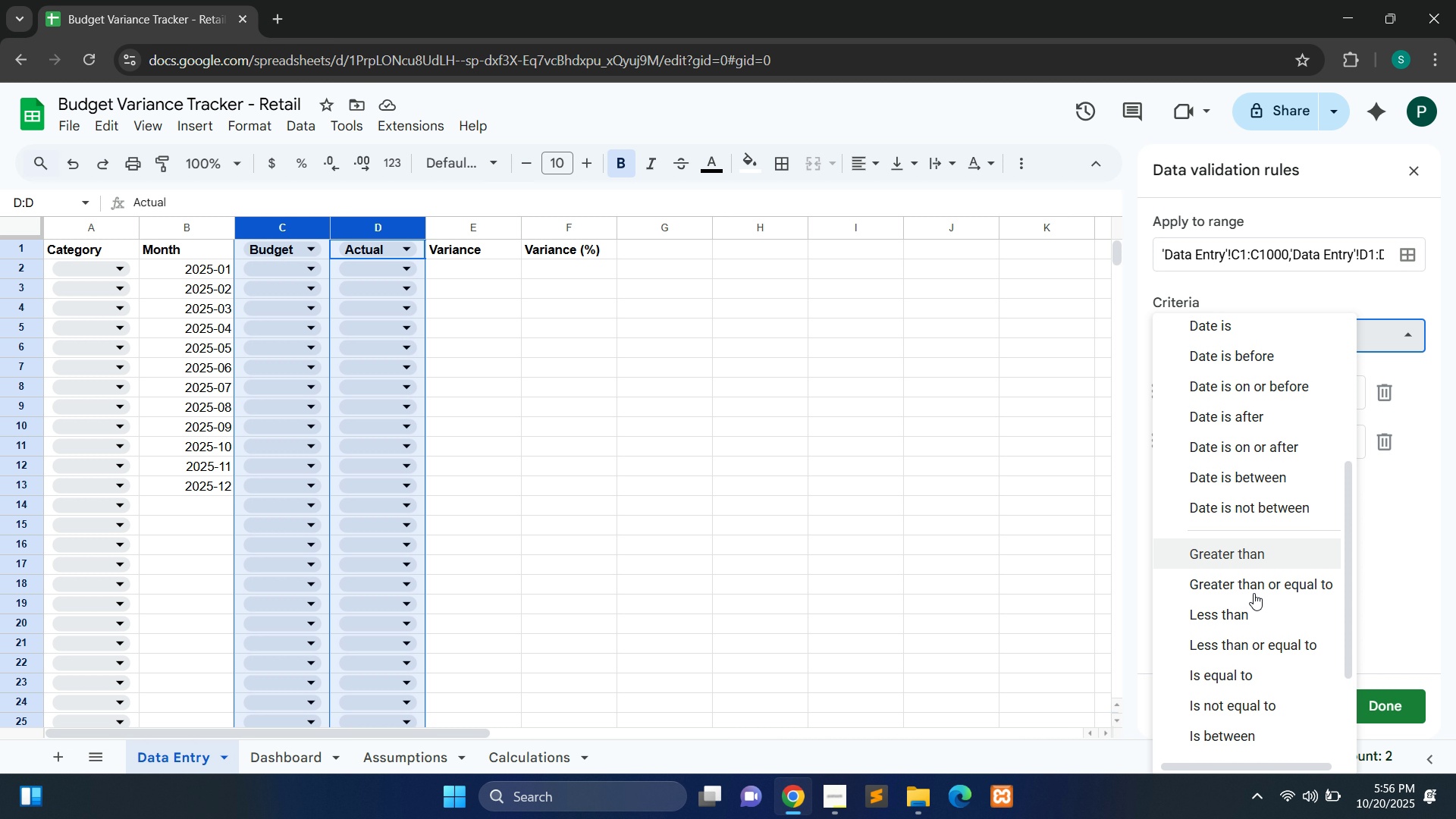 
wait(8.31)
 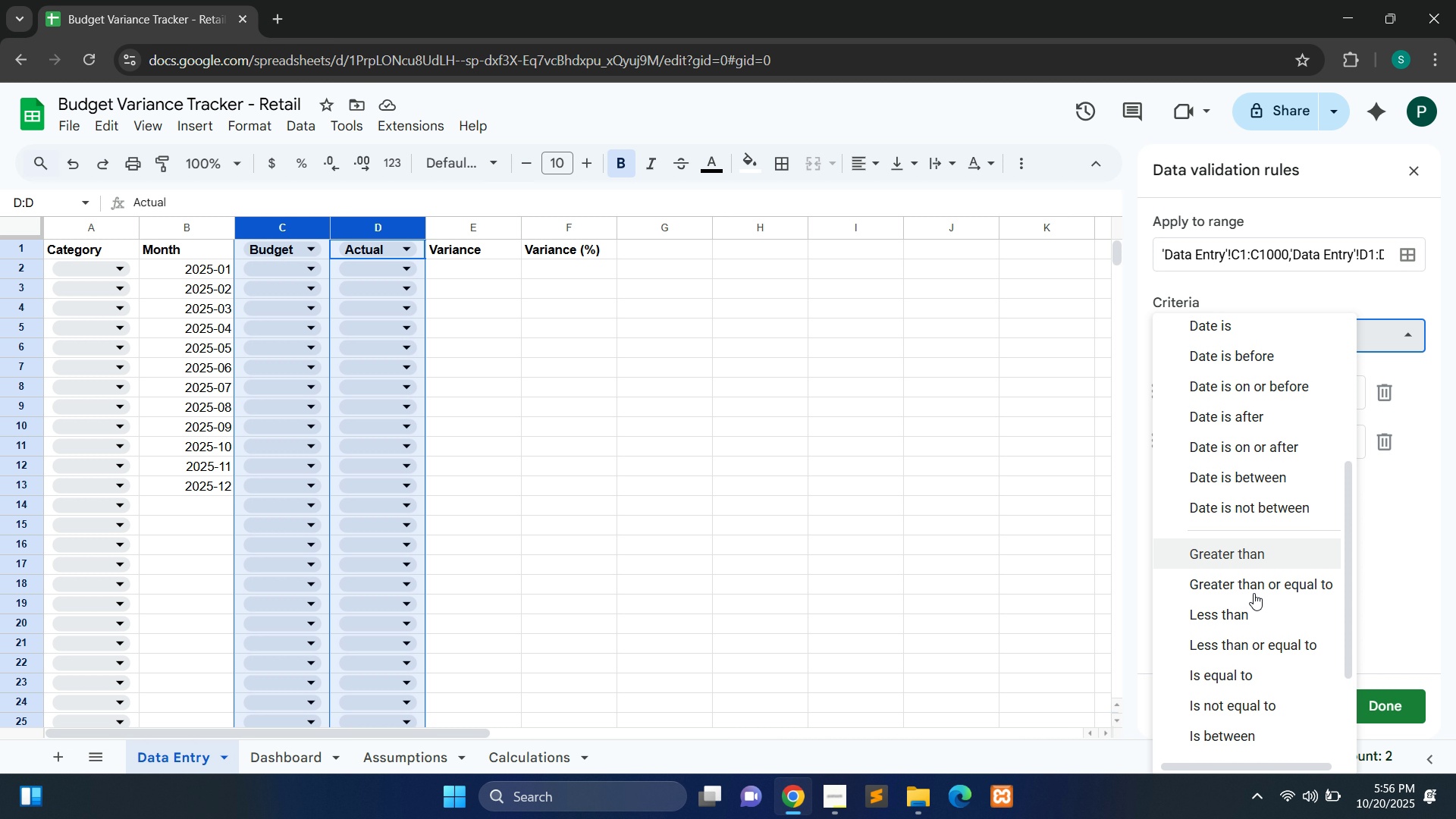 
left_click([1248, 566])
 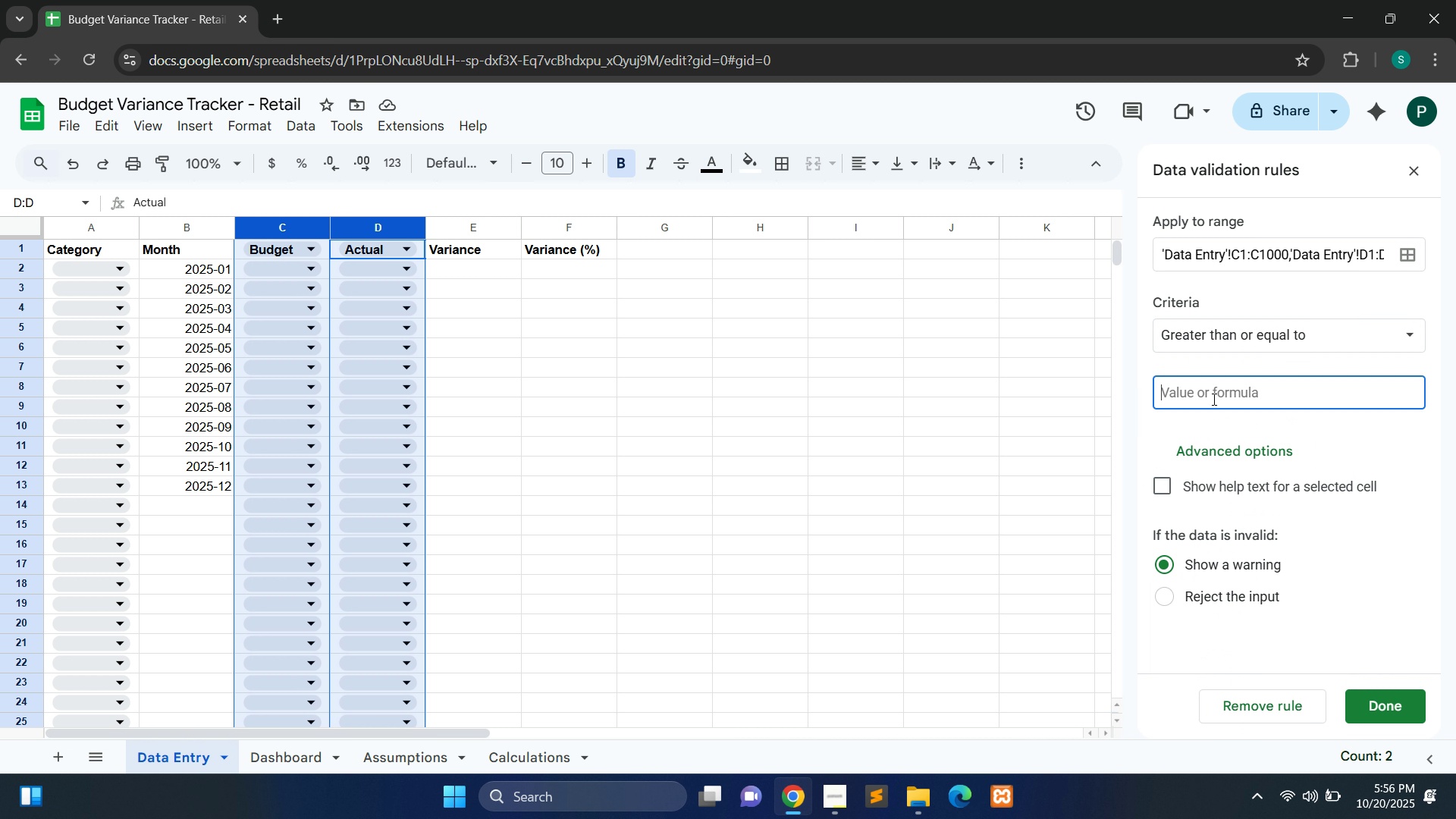 
left_click([1213, 399])
 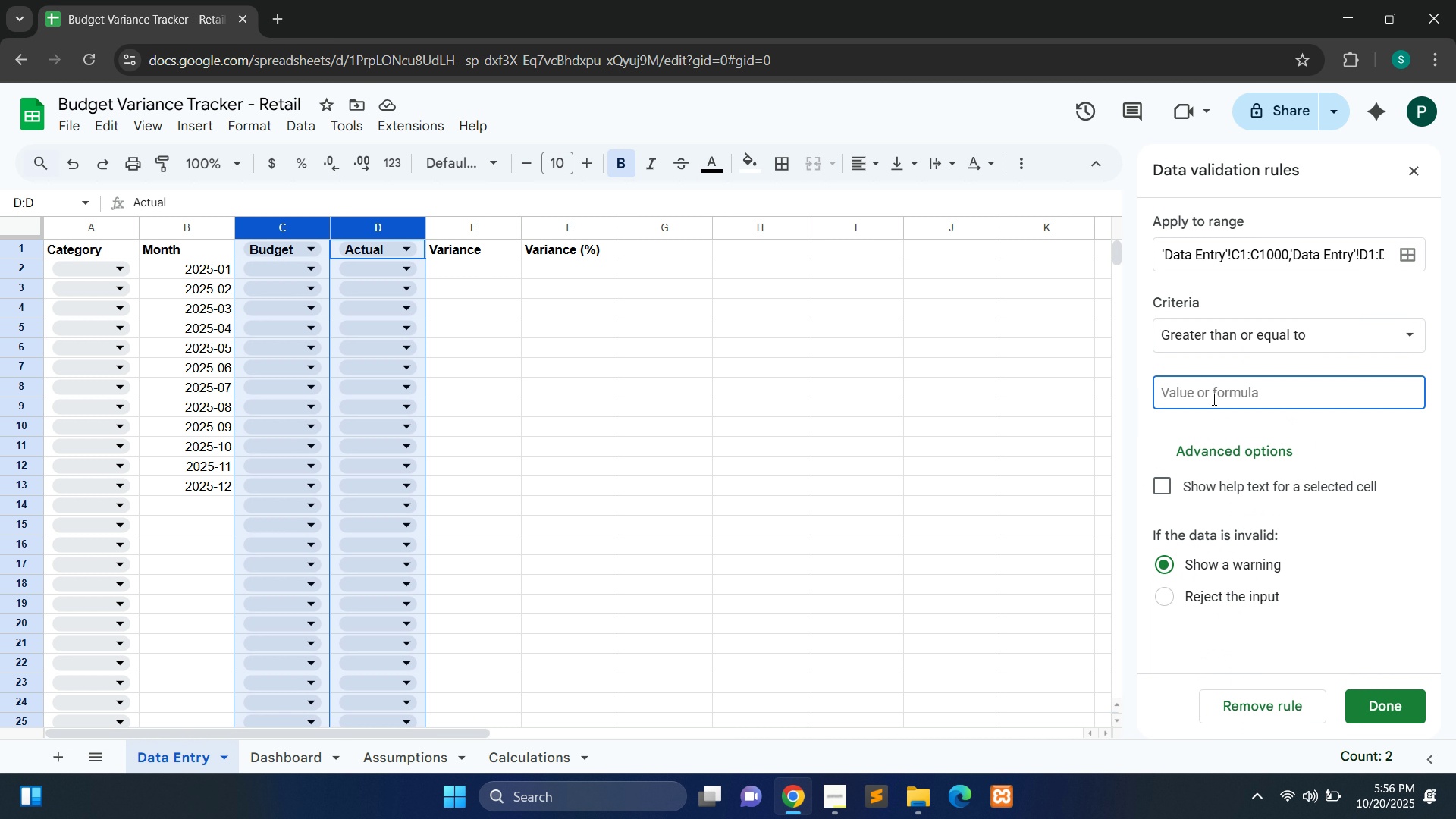 
key(0)
 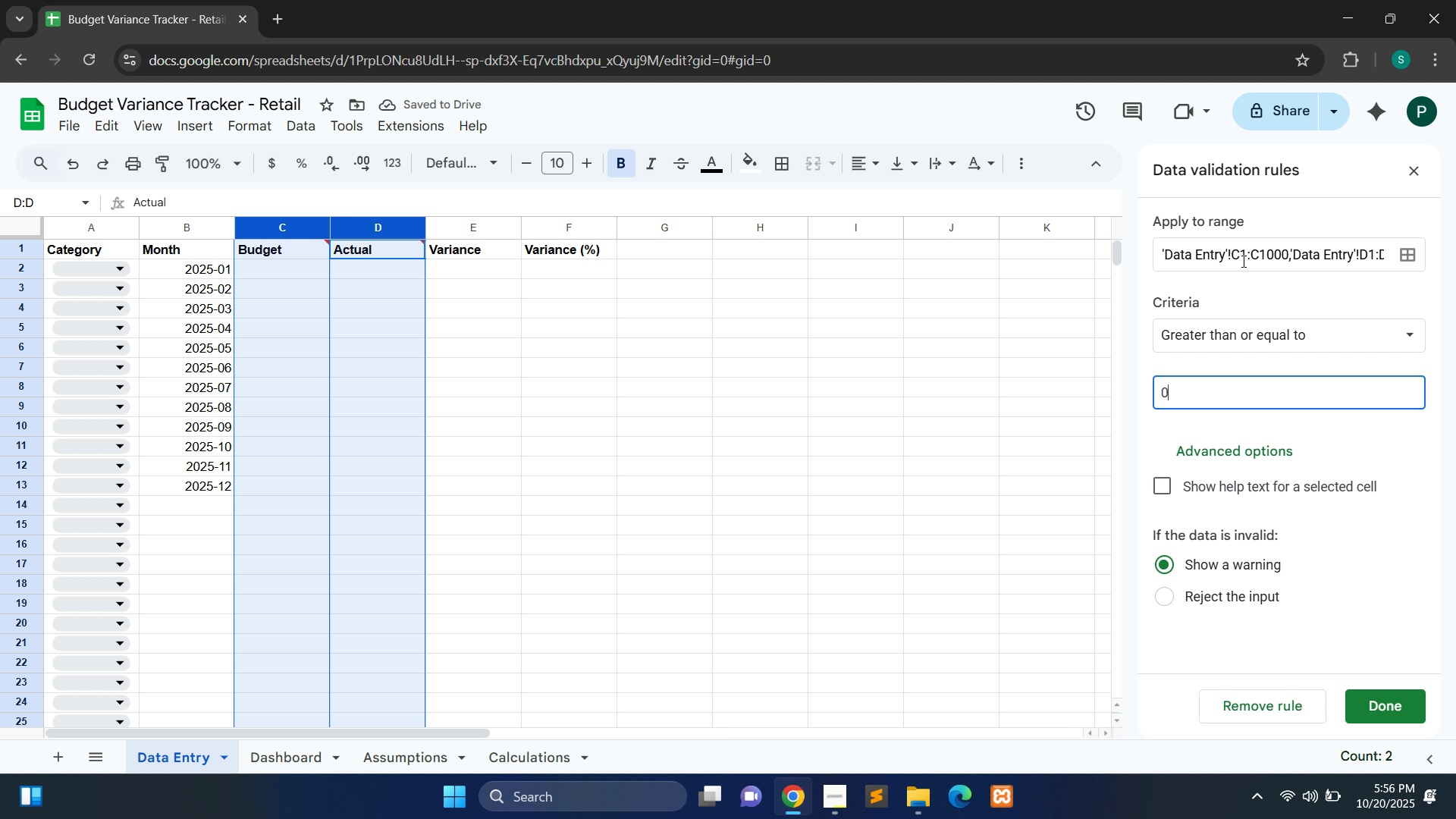 
wait(5.13)
 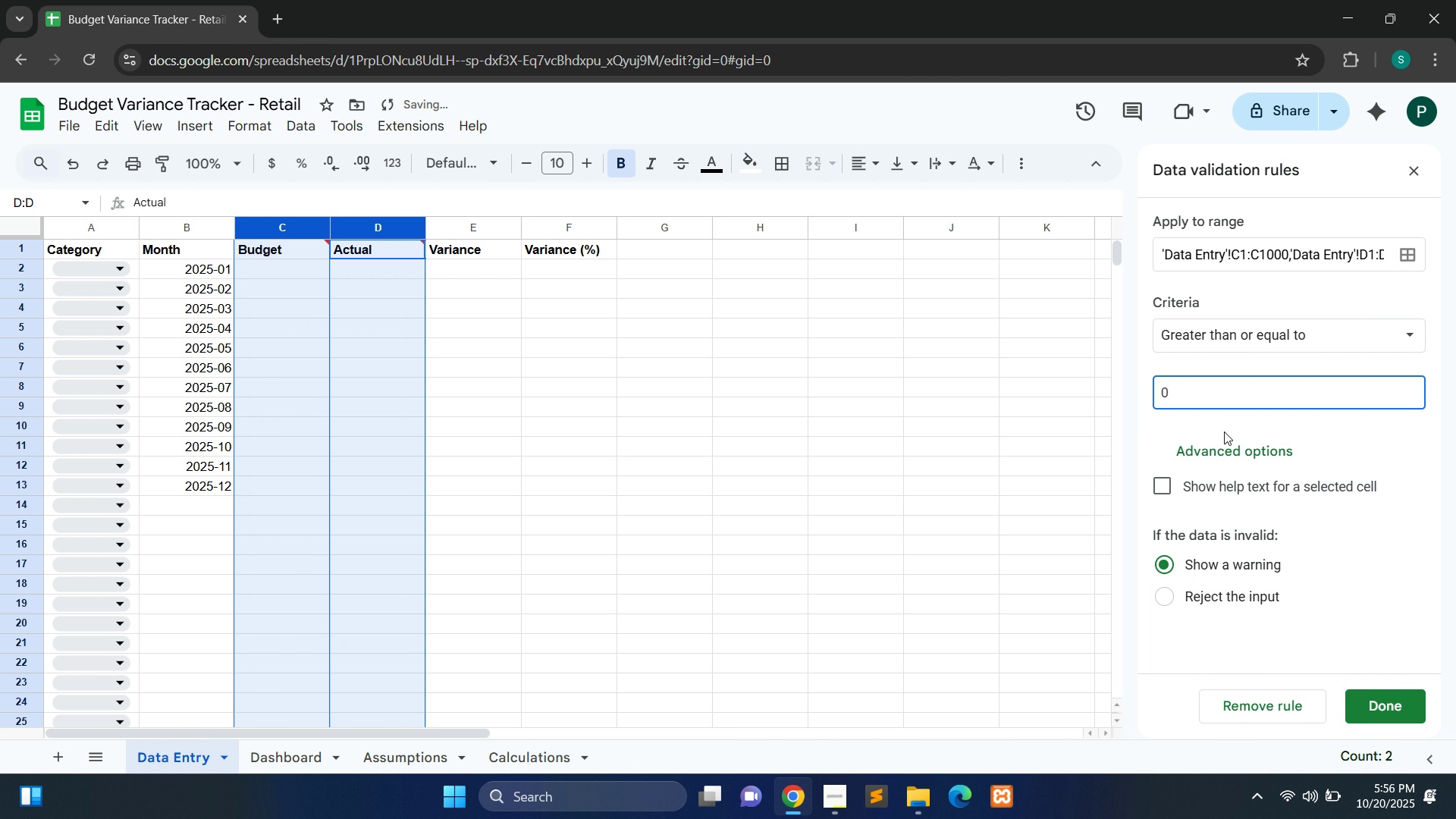 
left_click([1245, 255])
 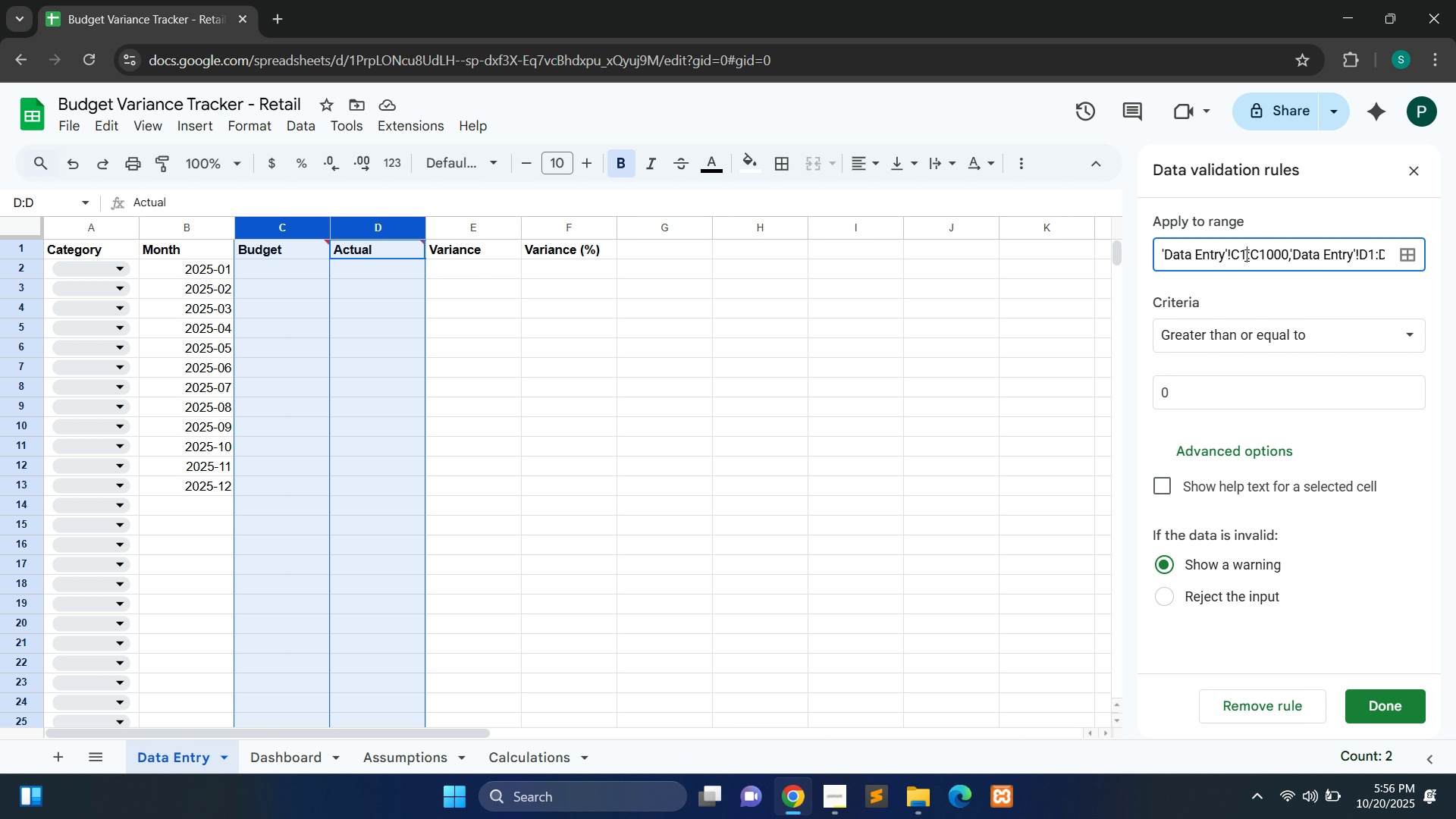 
key(Backspace)
 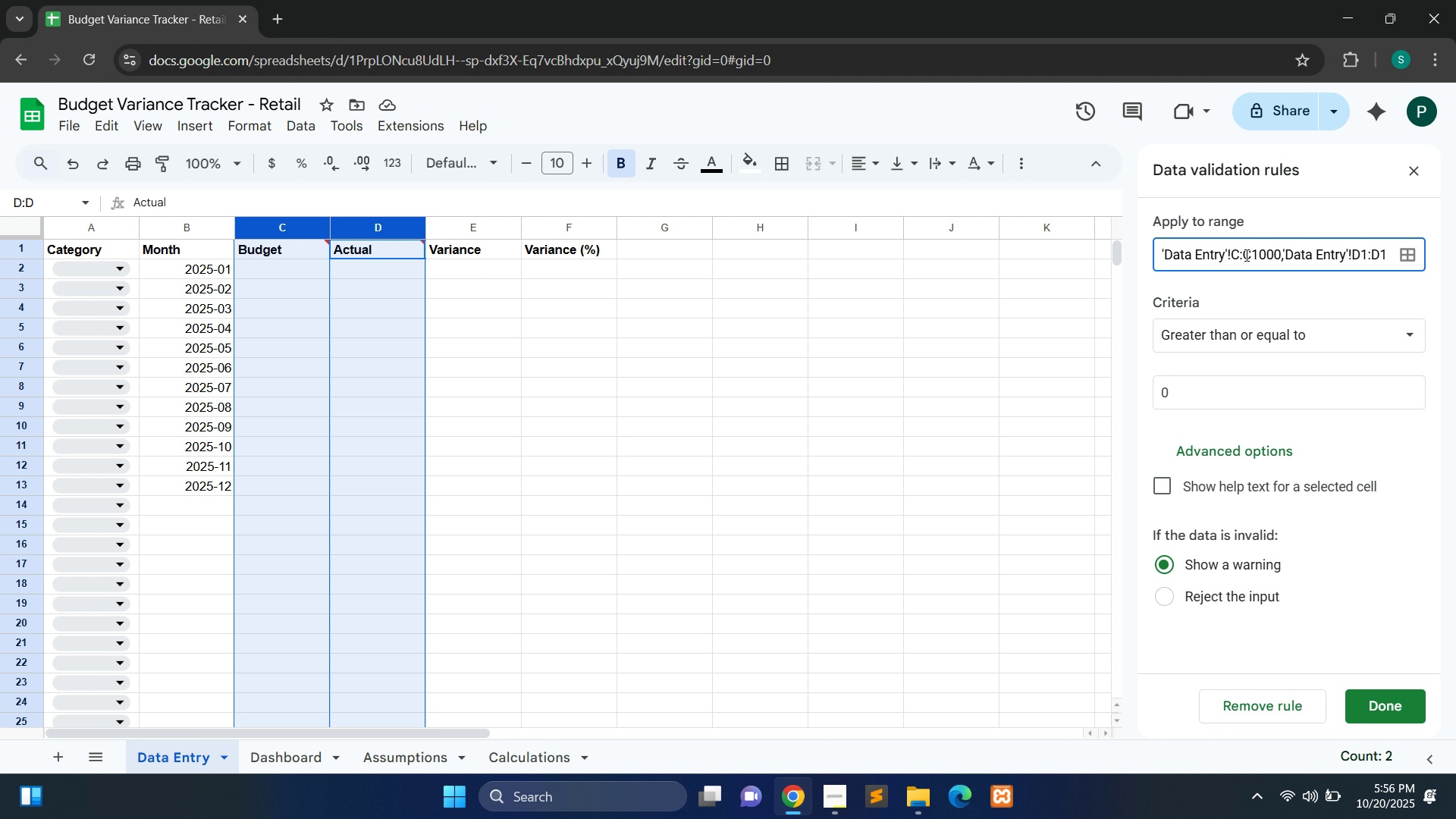 
key(2)
 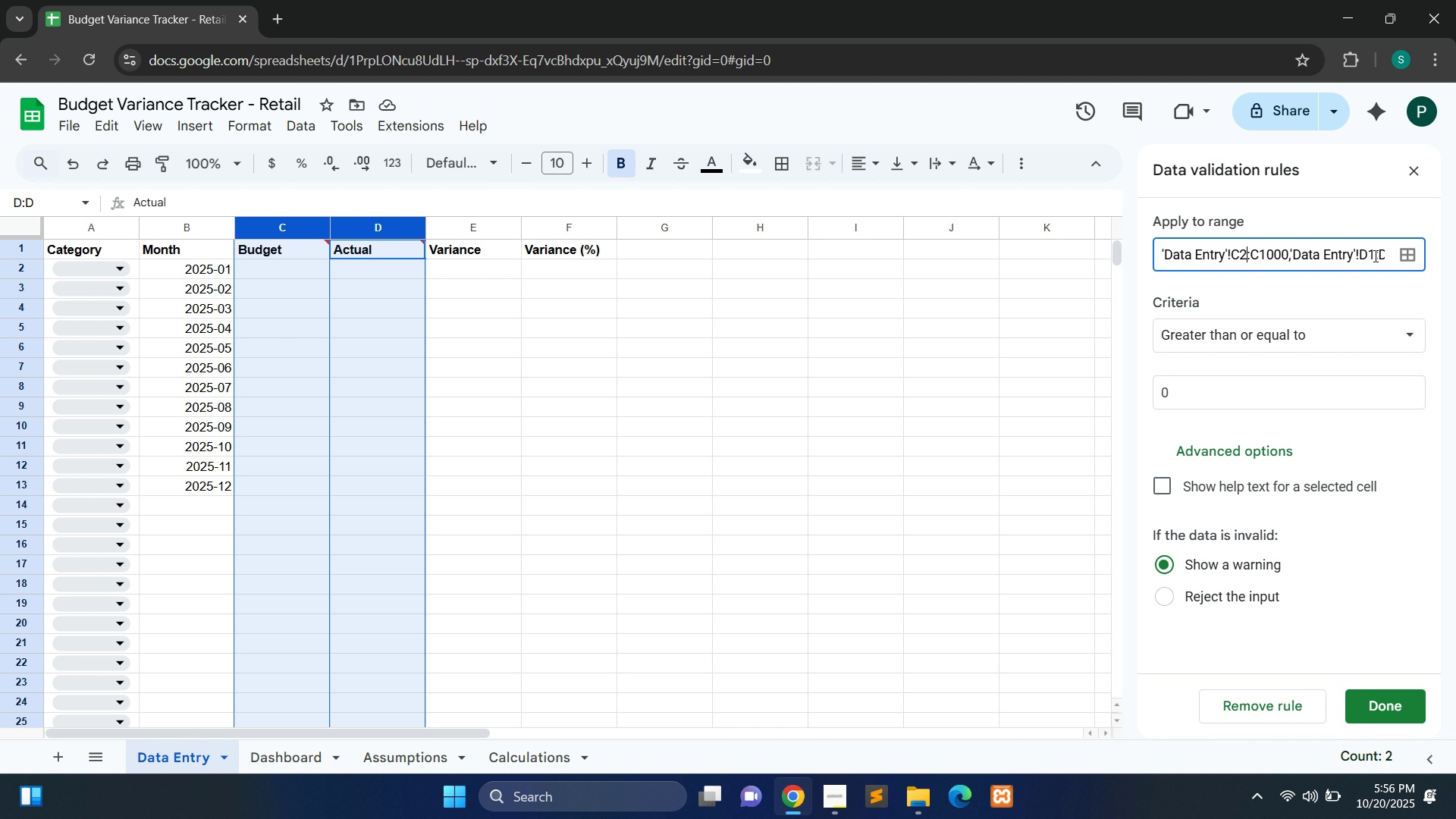 
left_click([1373, 256])
 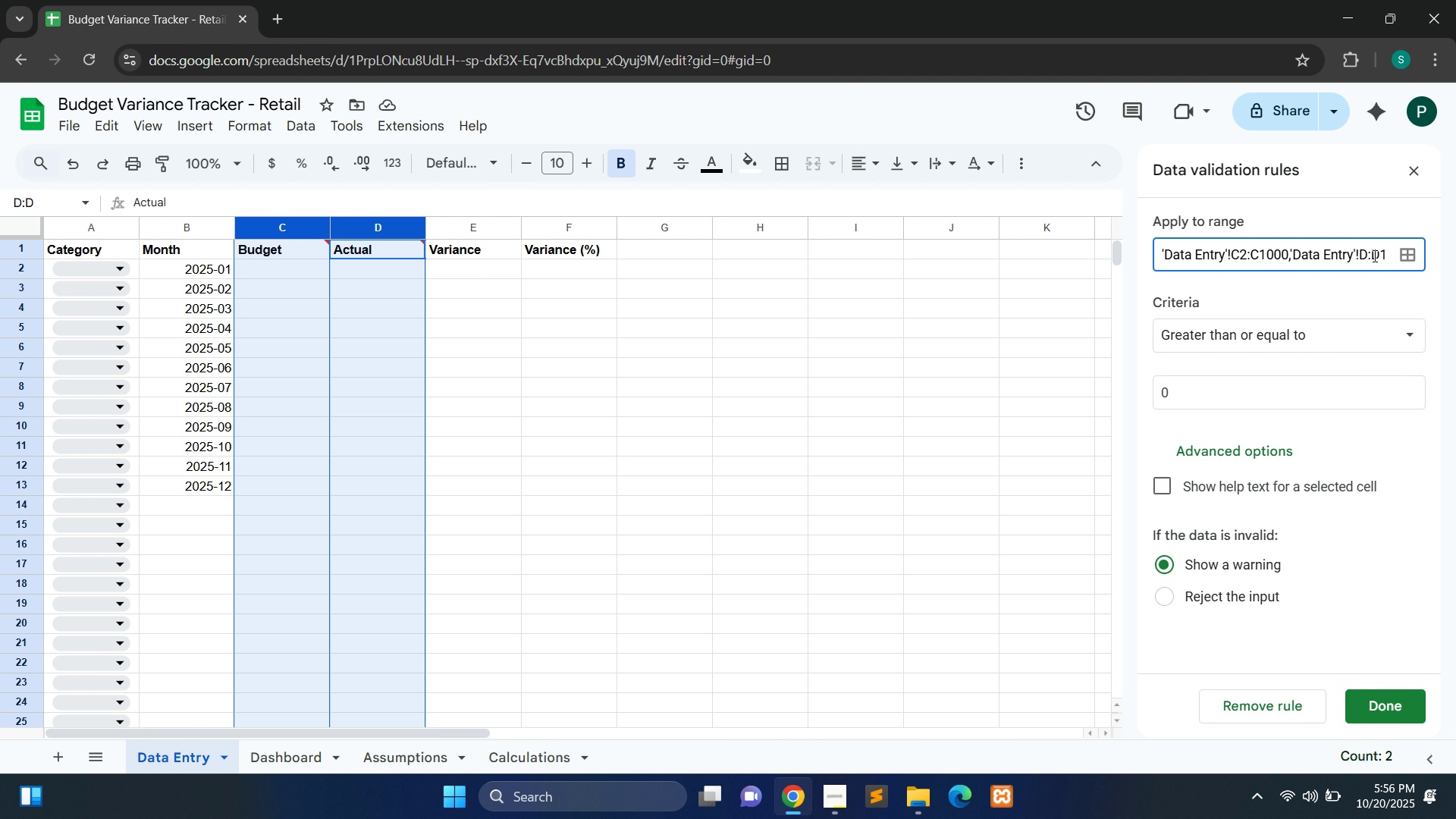 
key(Backspace)
 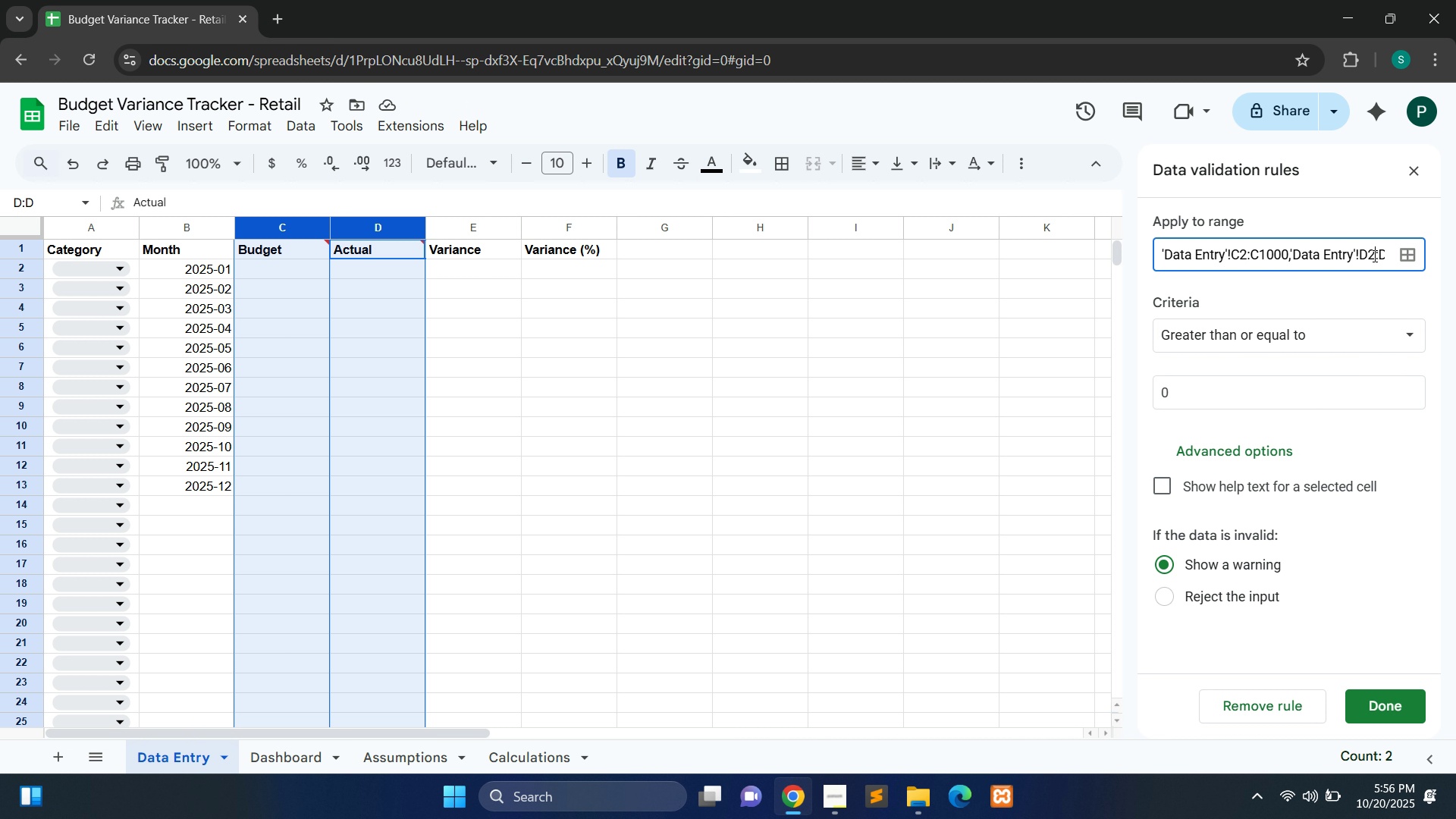 
key(2)
 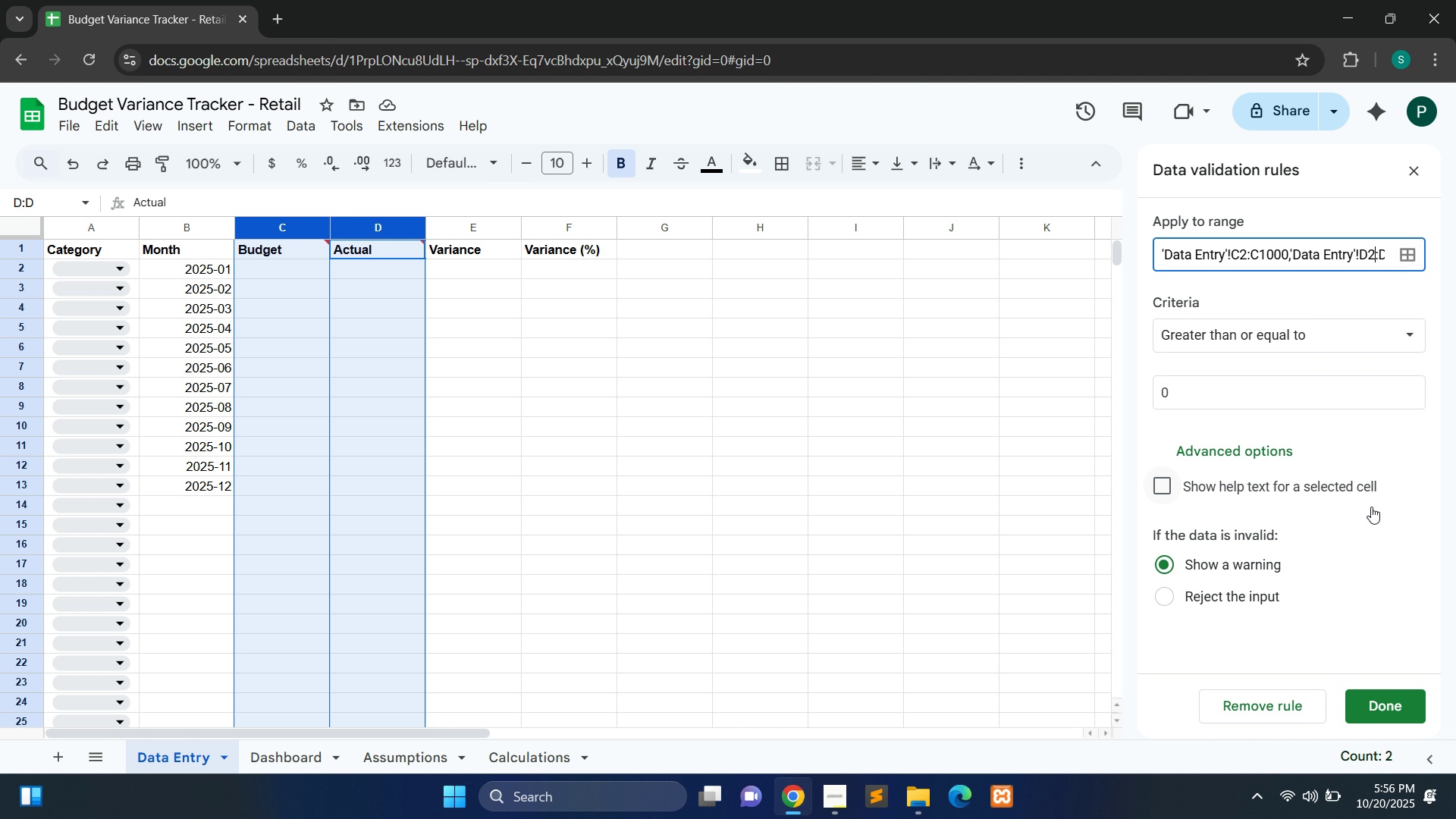 
left_click([1210, 603])
 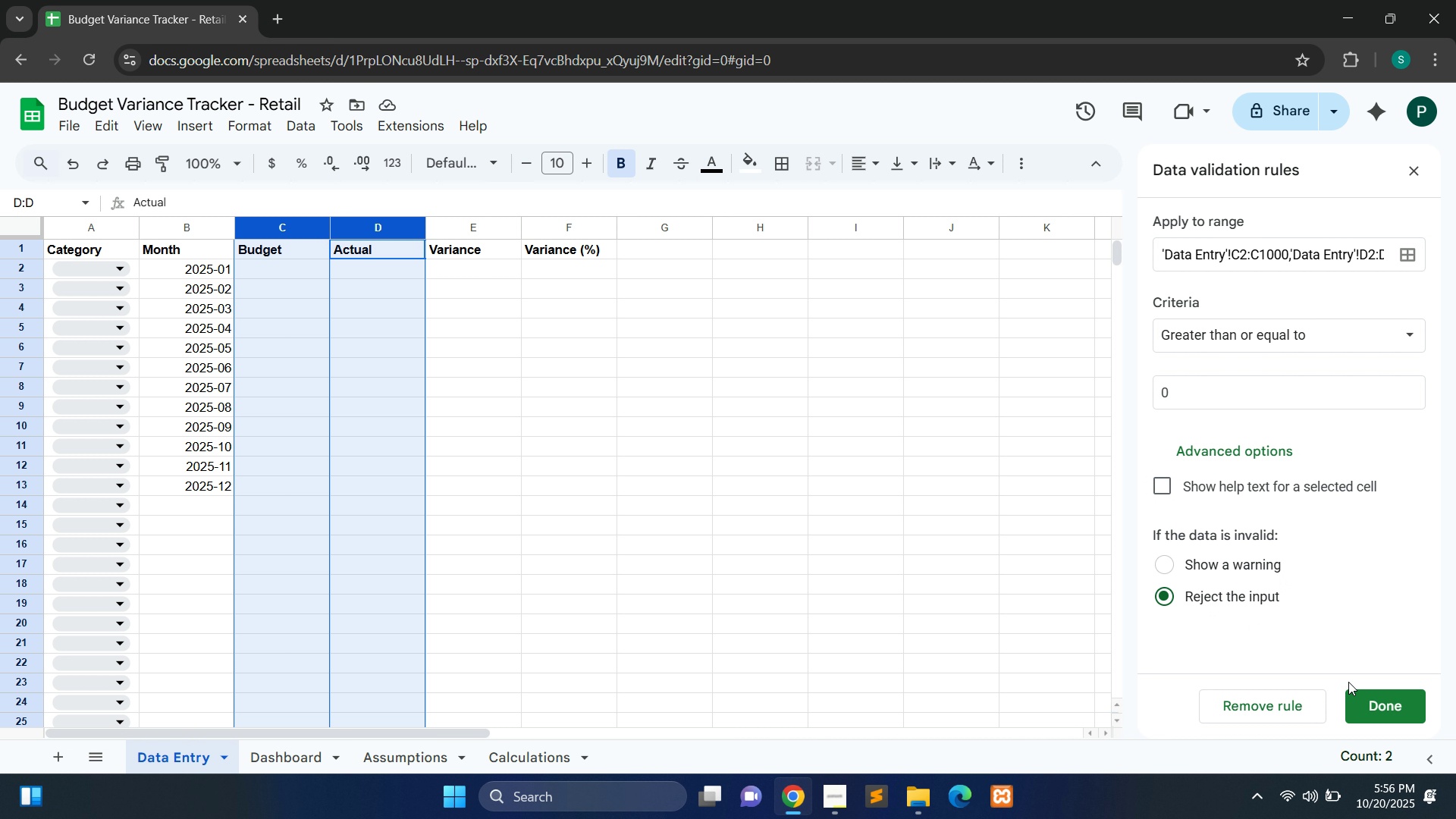 
wait(7.45)
 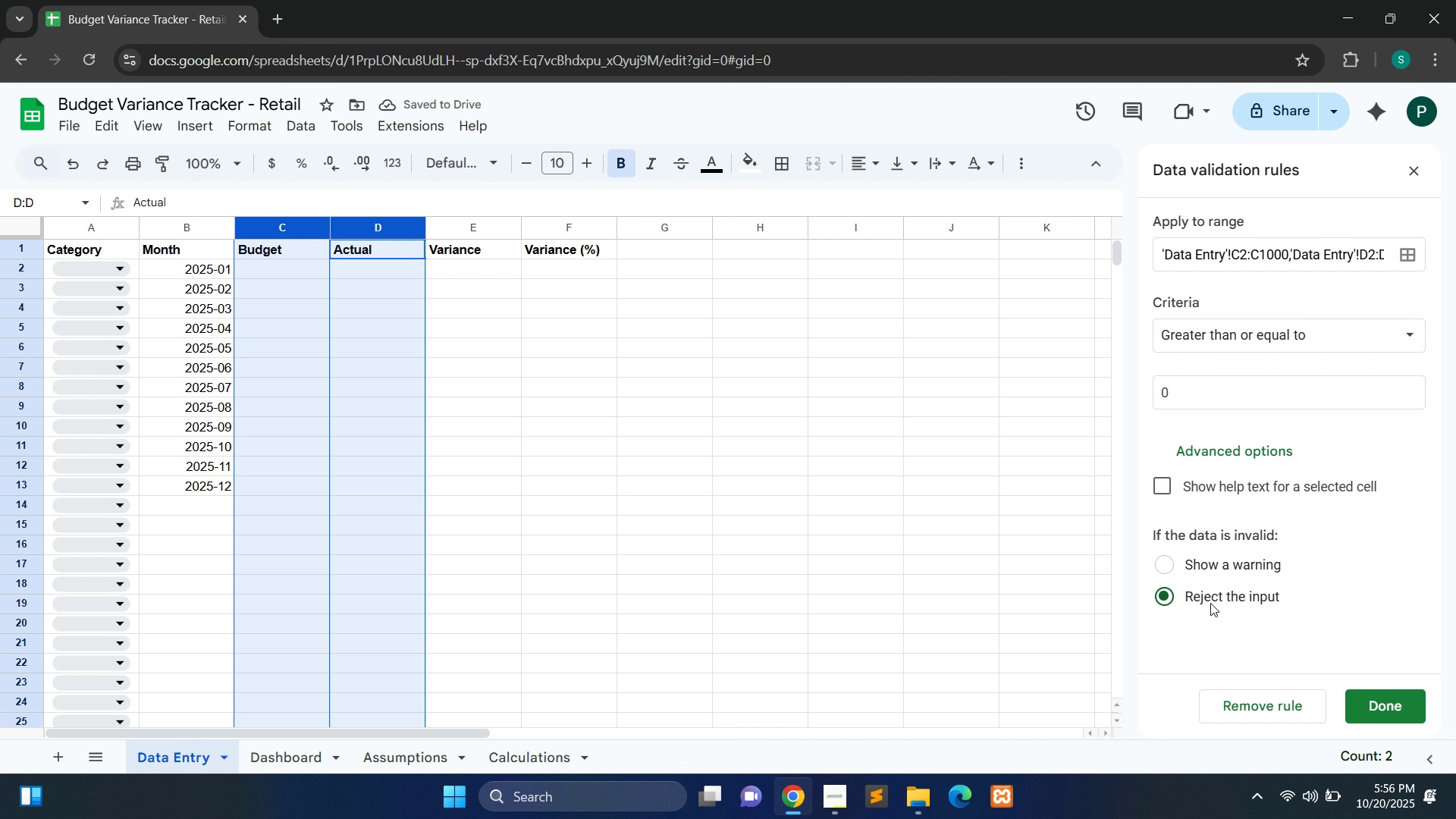 
left_click([1386, 711])
 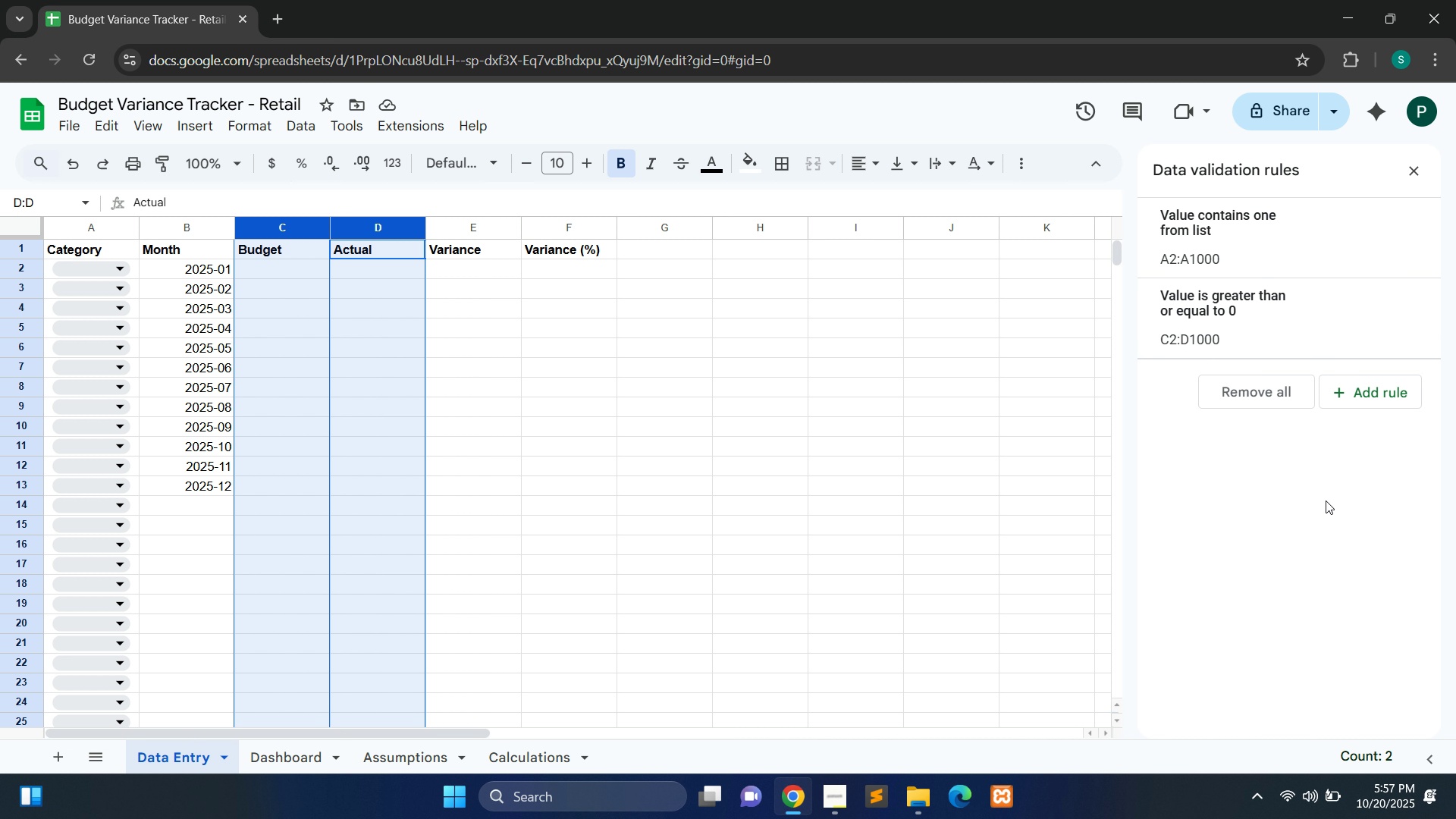 
wait(10.55)
 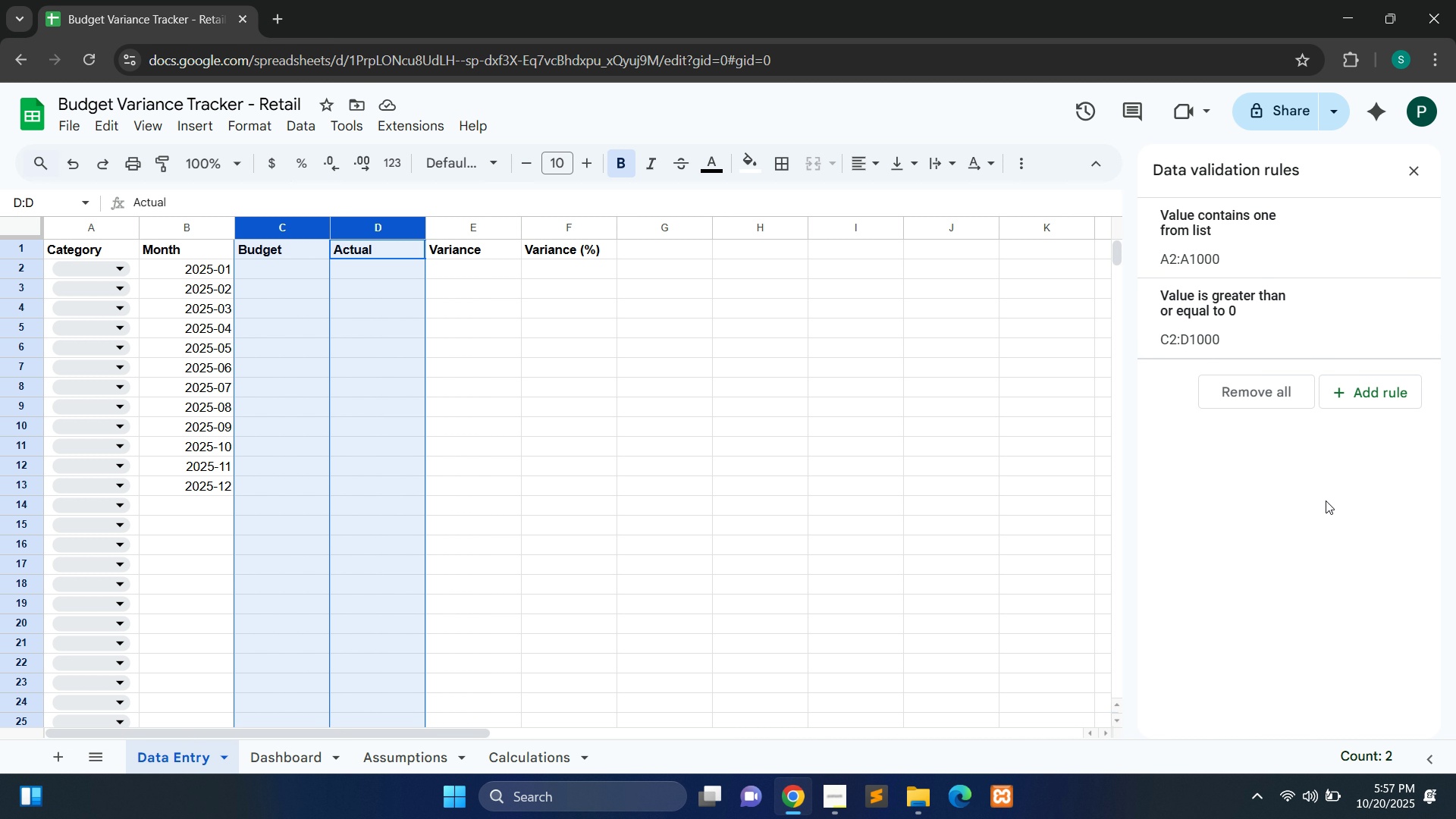 
left_click([490, 230])
 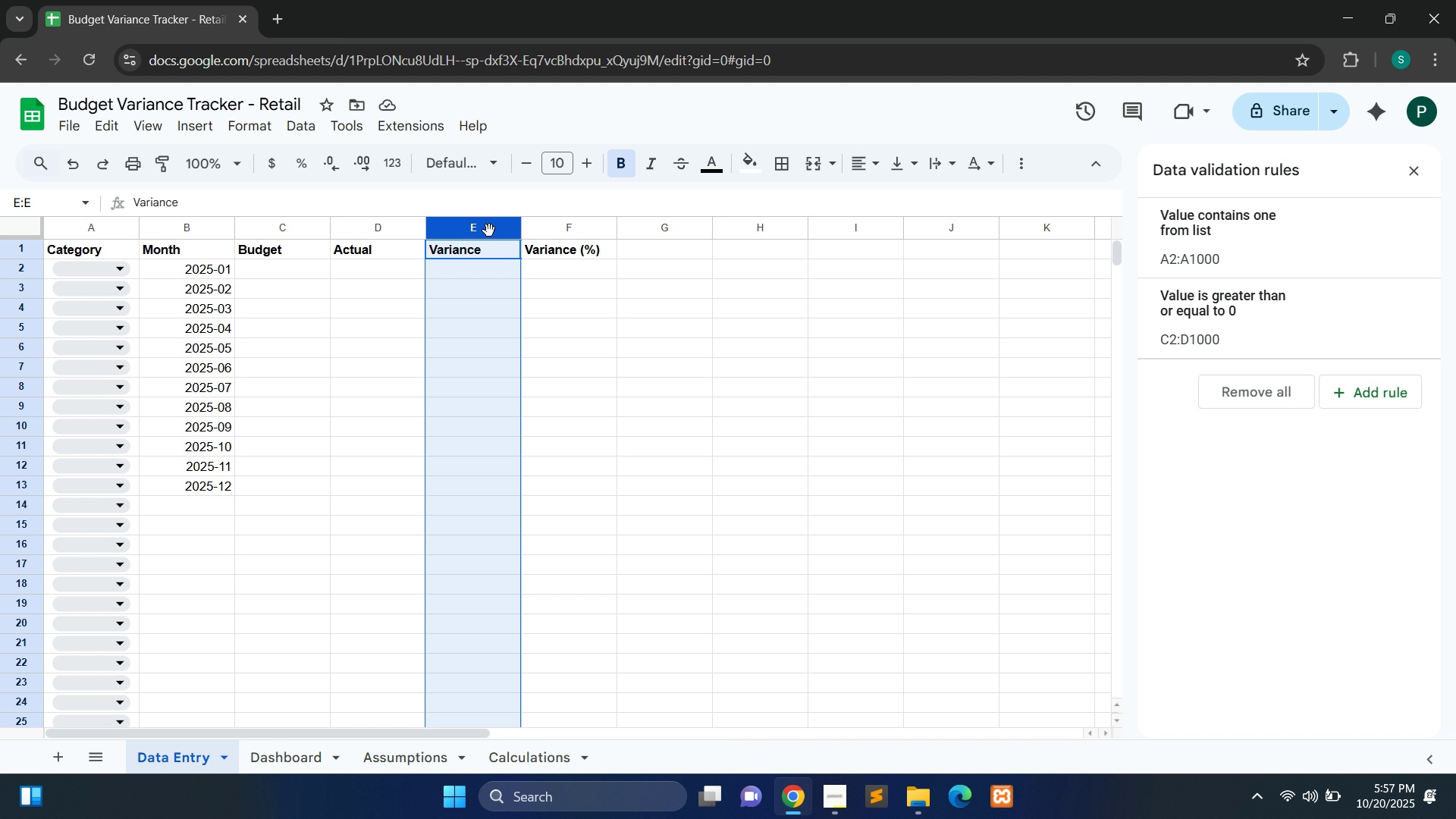 
wait(9.84)
 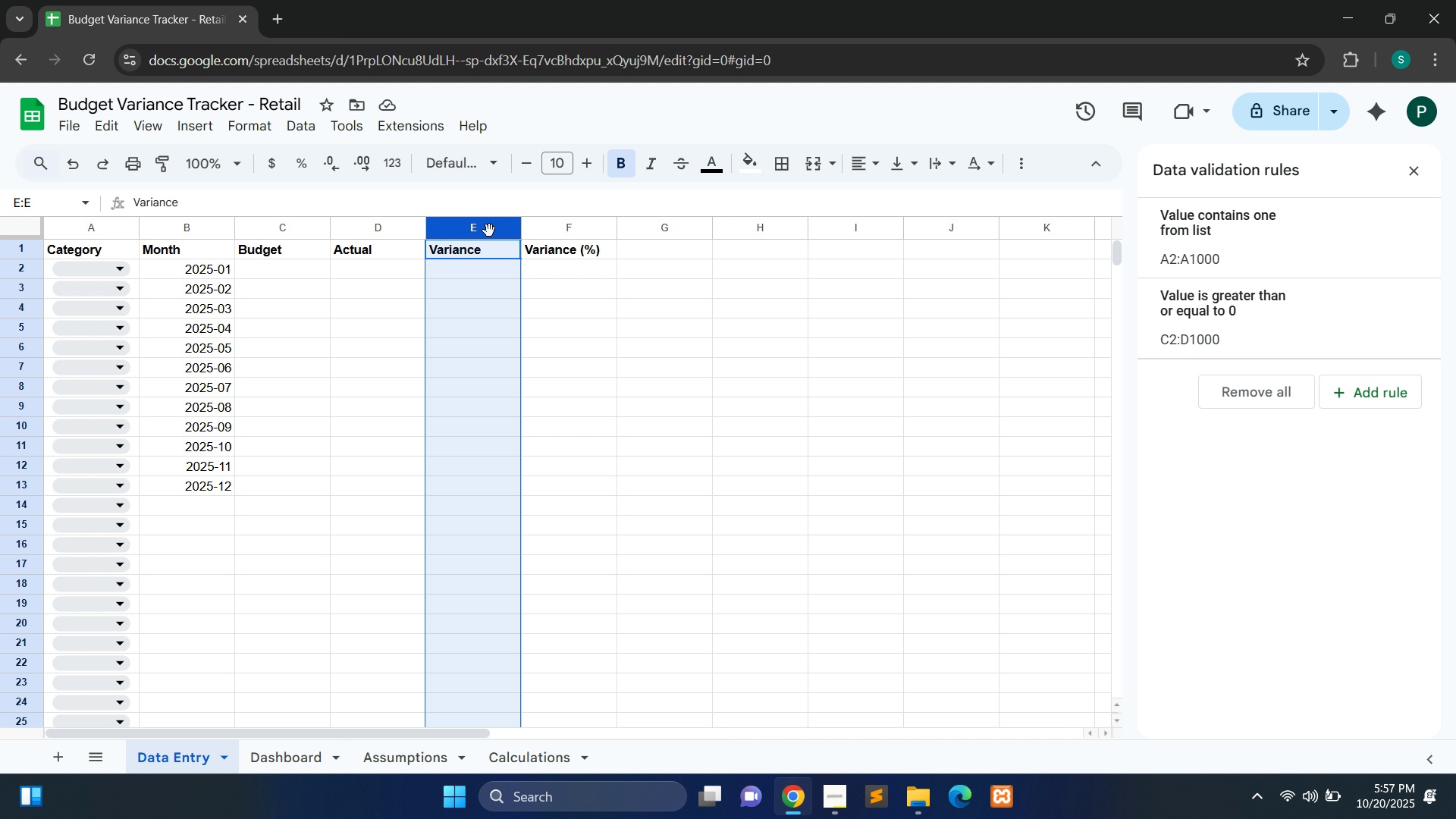 
double_click([469, 266])
 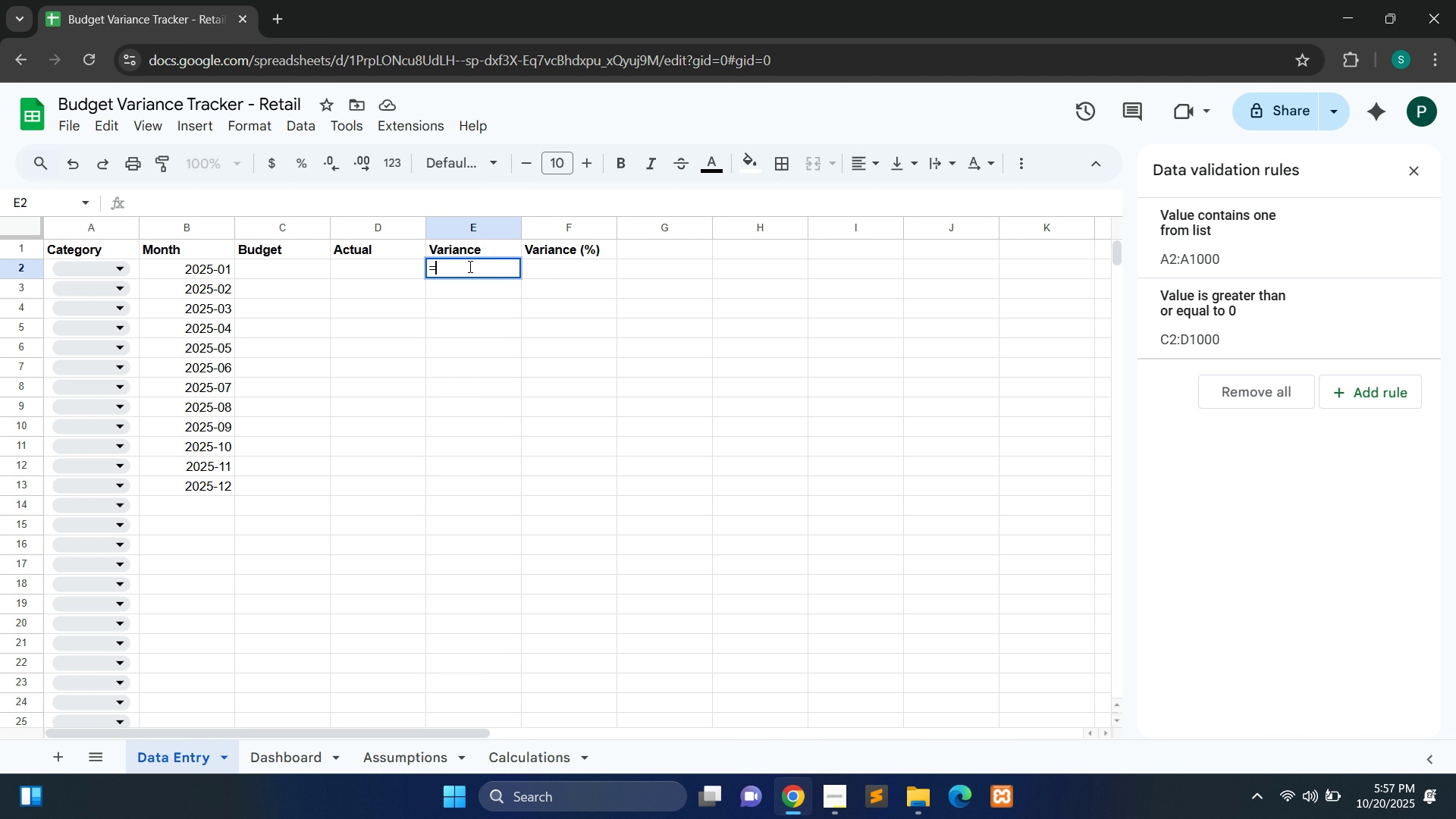 
type(=IF( OR)
 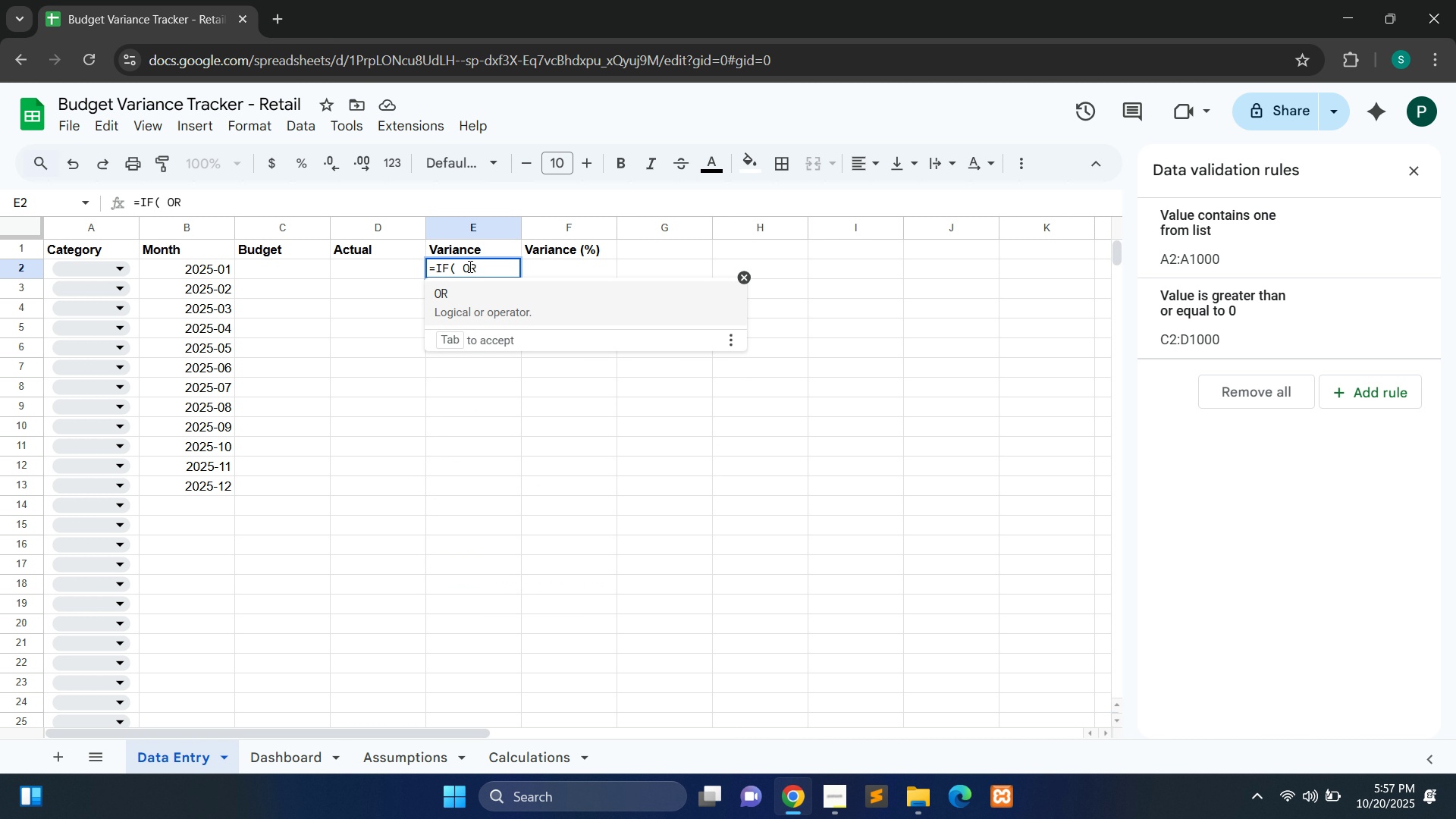 
hold_key(key=ShiftLeft, duration=1.51)
 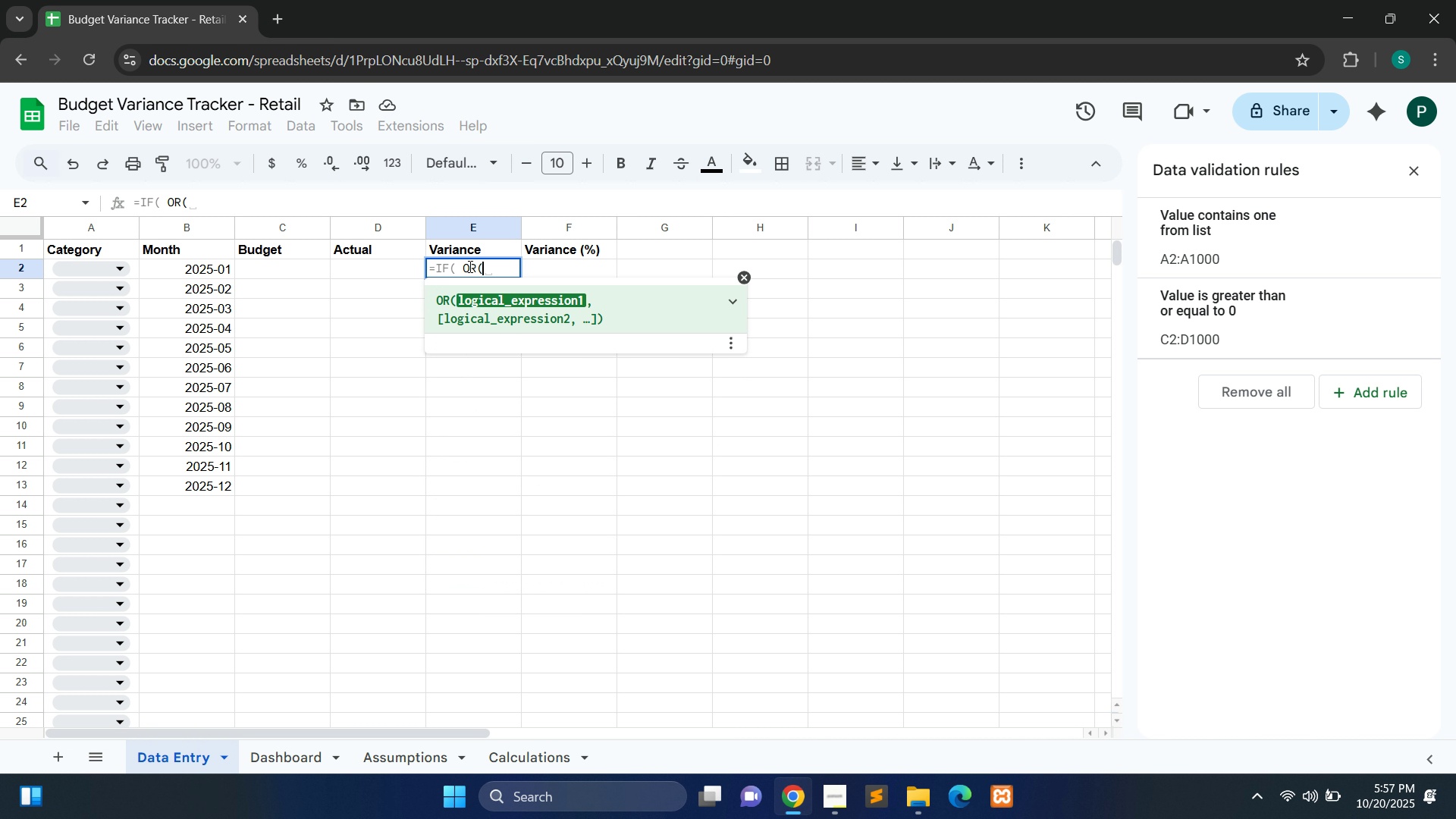 
type((C2="", D2="")
 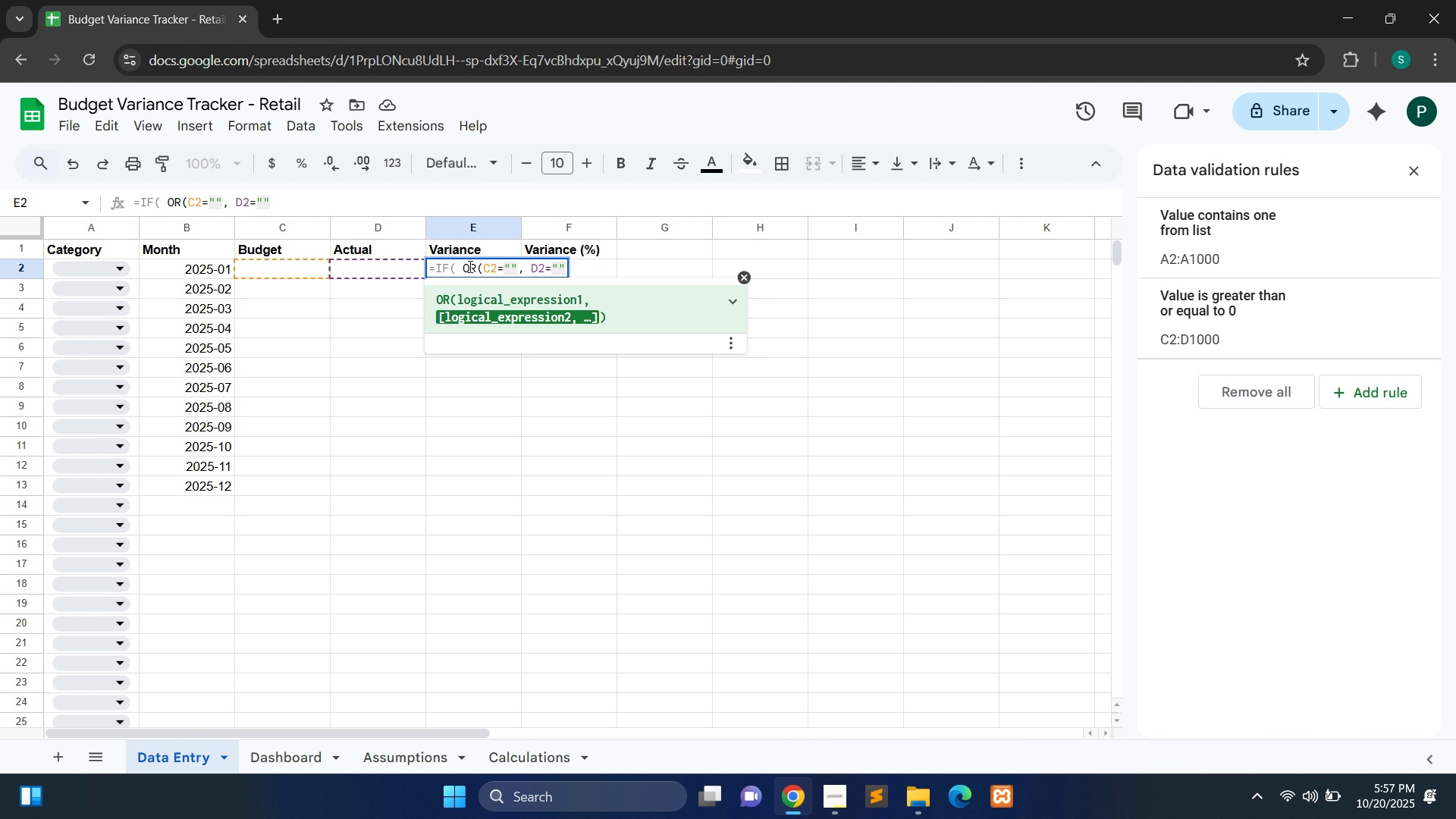 
hold_key(key=ShiftLeft, duration=1.51)
 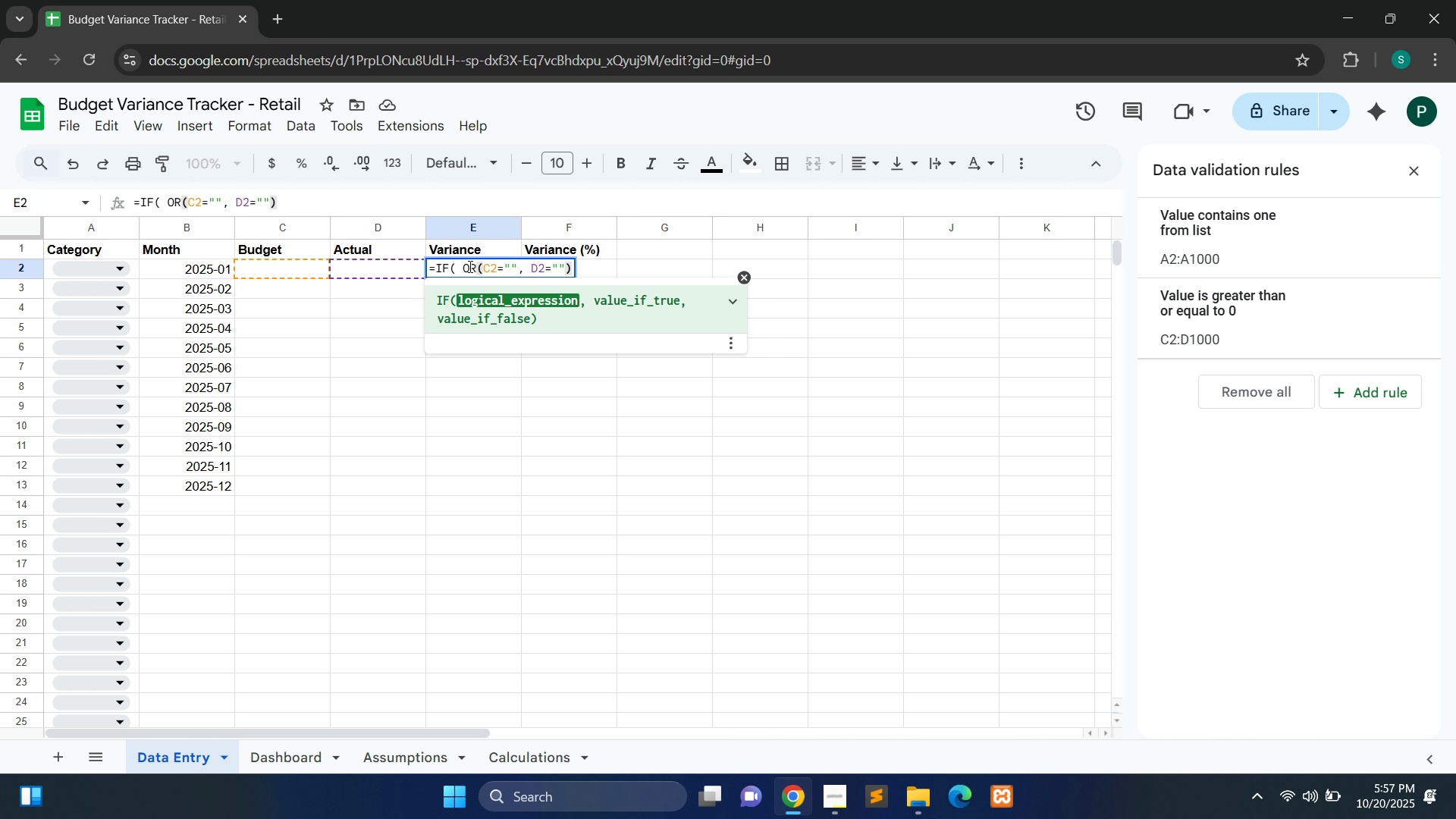 
type(), "", D2 - C2)
 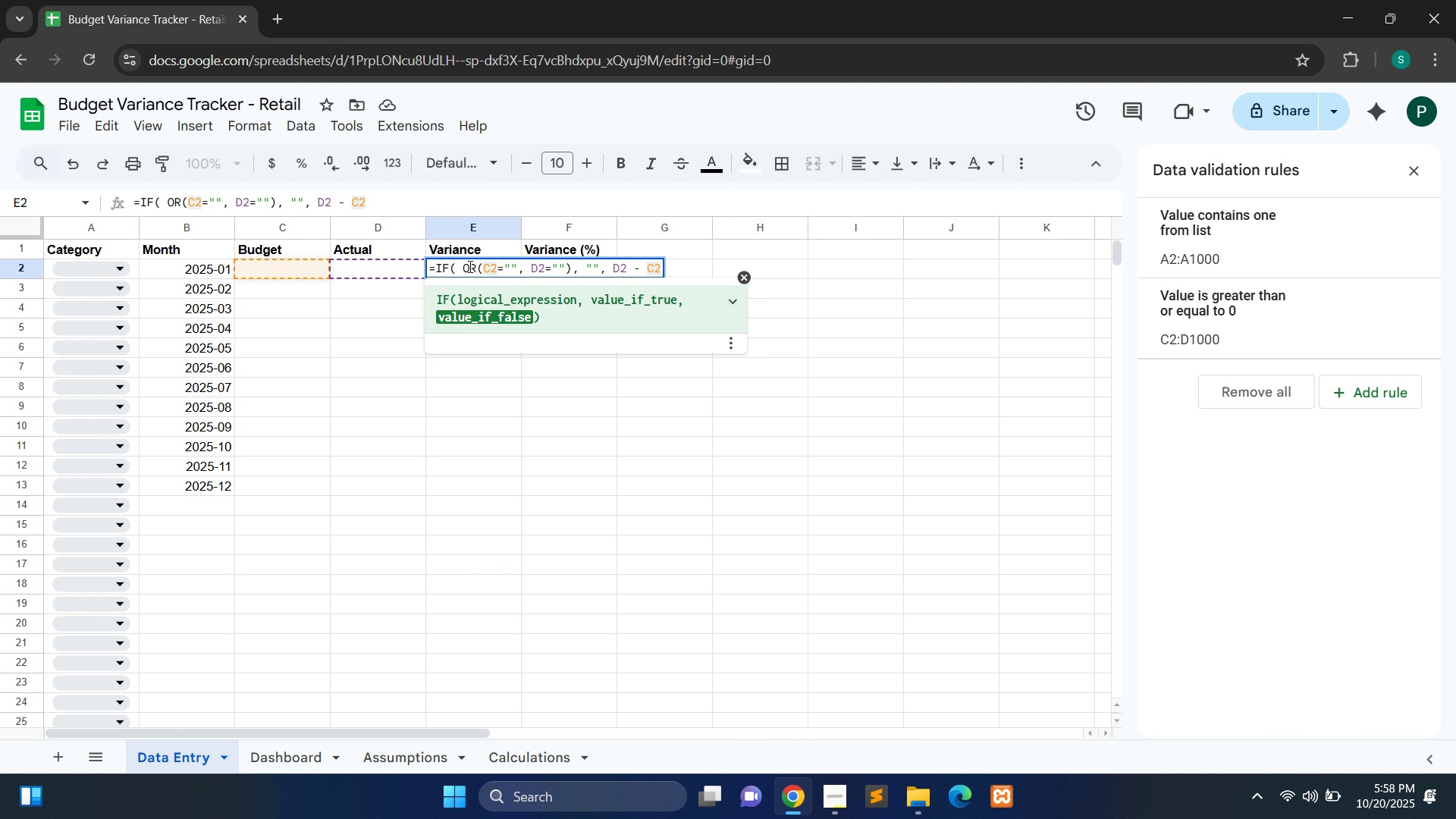 
hold_key(key=ShiftLeft, duration=1.21)
 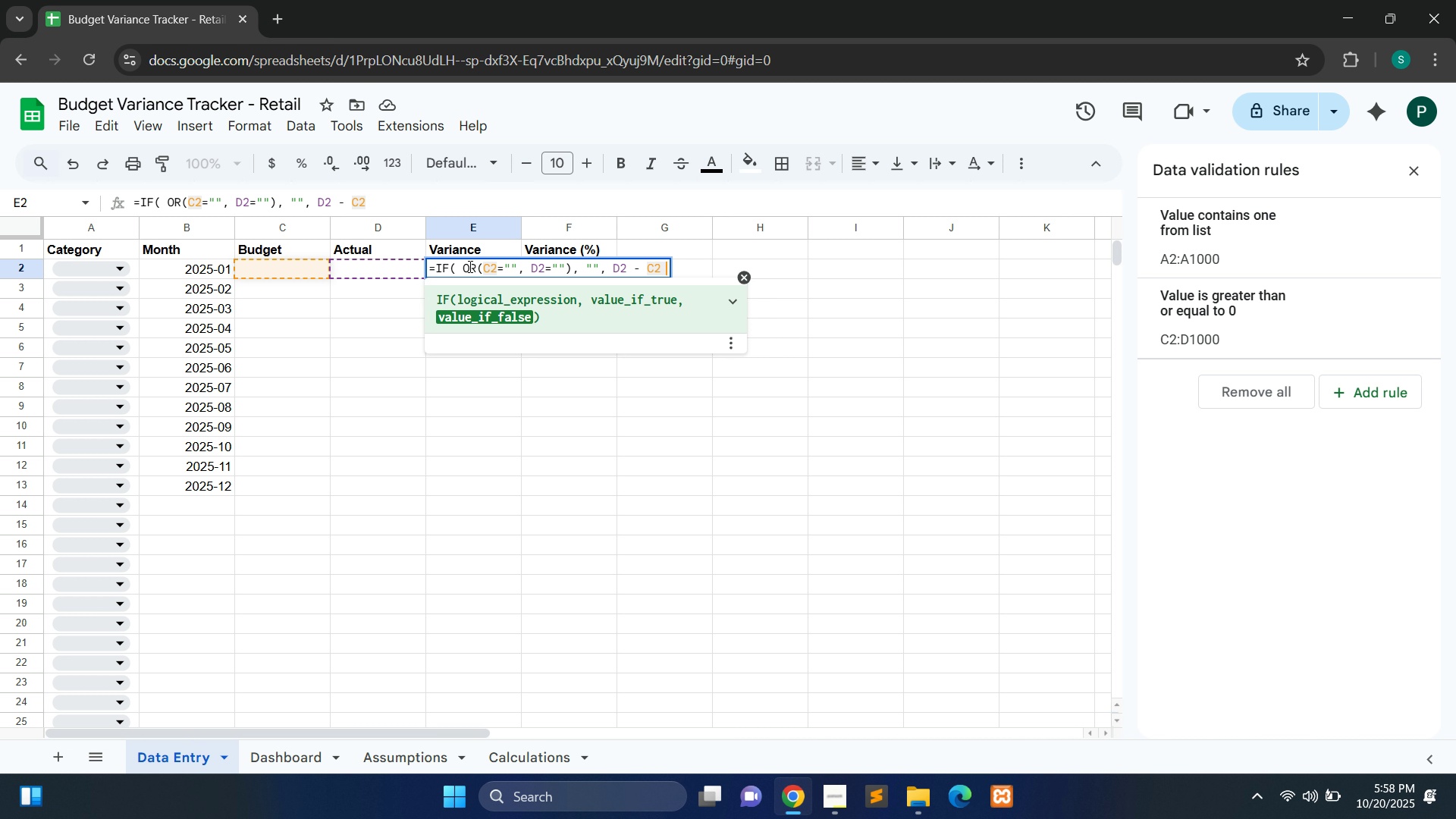 
key(Space)
 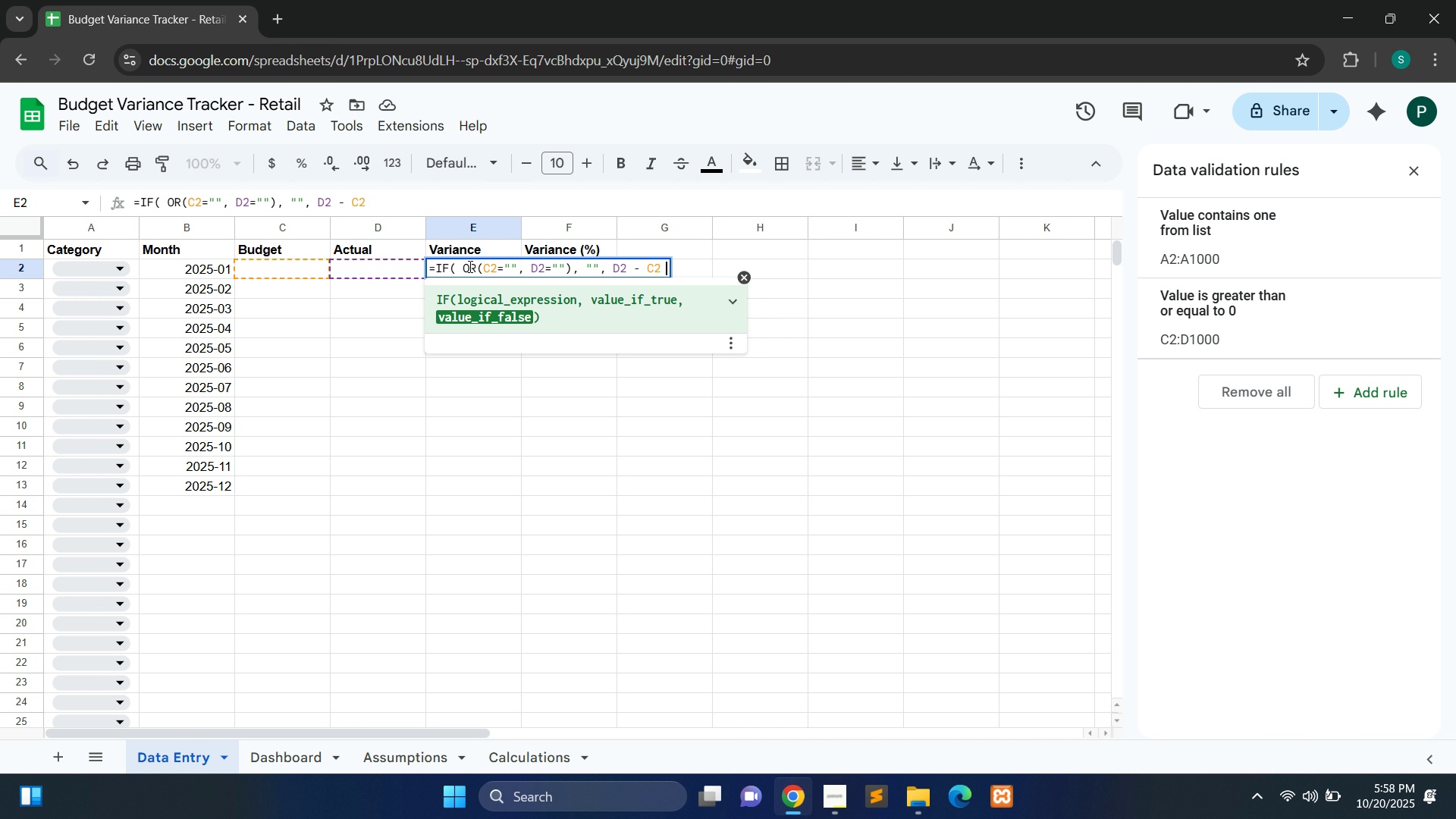 
key(Shift+0)
 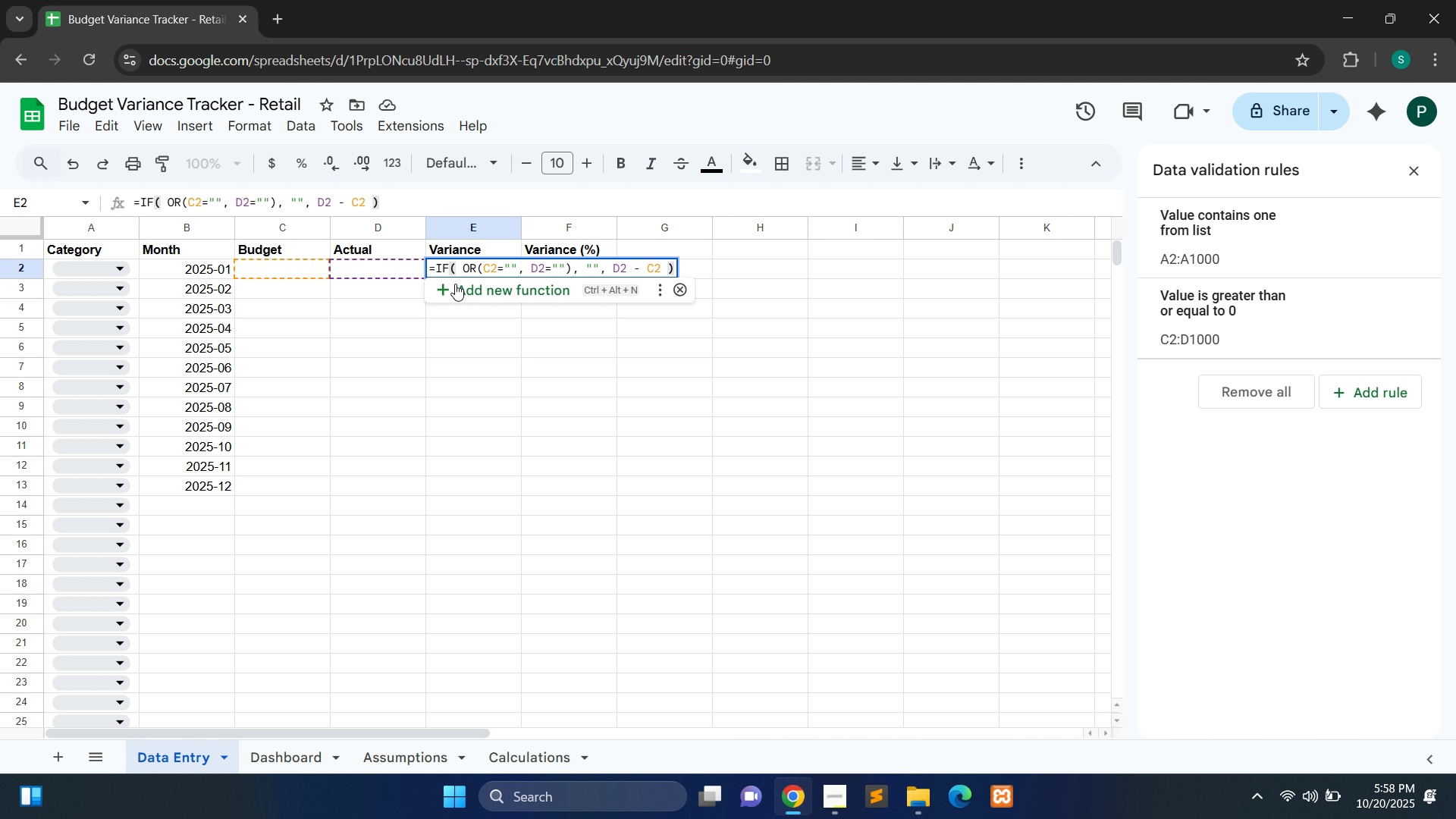 
wait(5.71)
 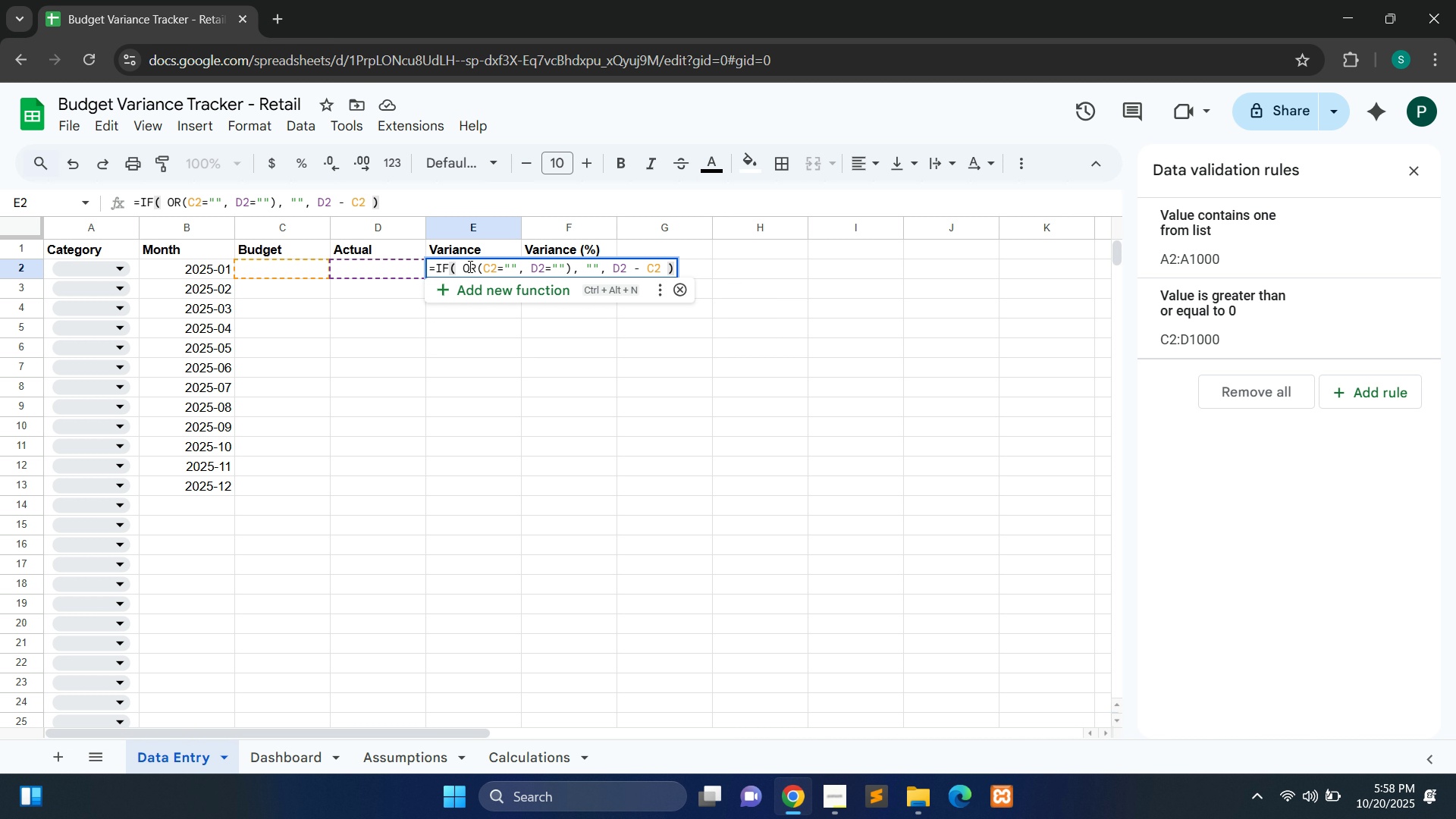 
key(Control+A)
 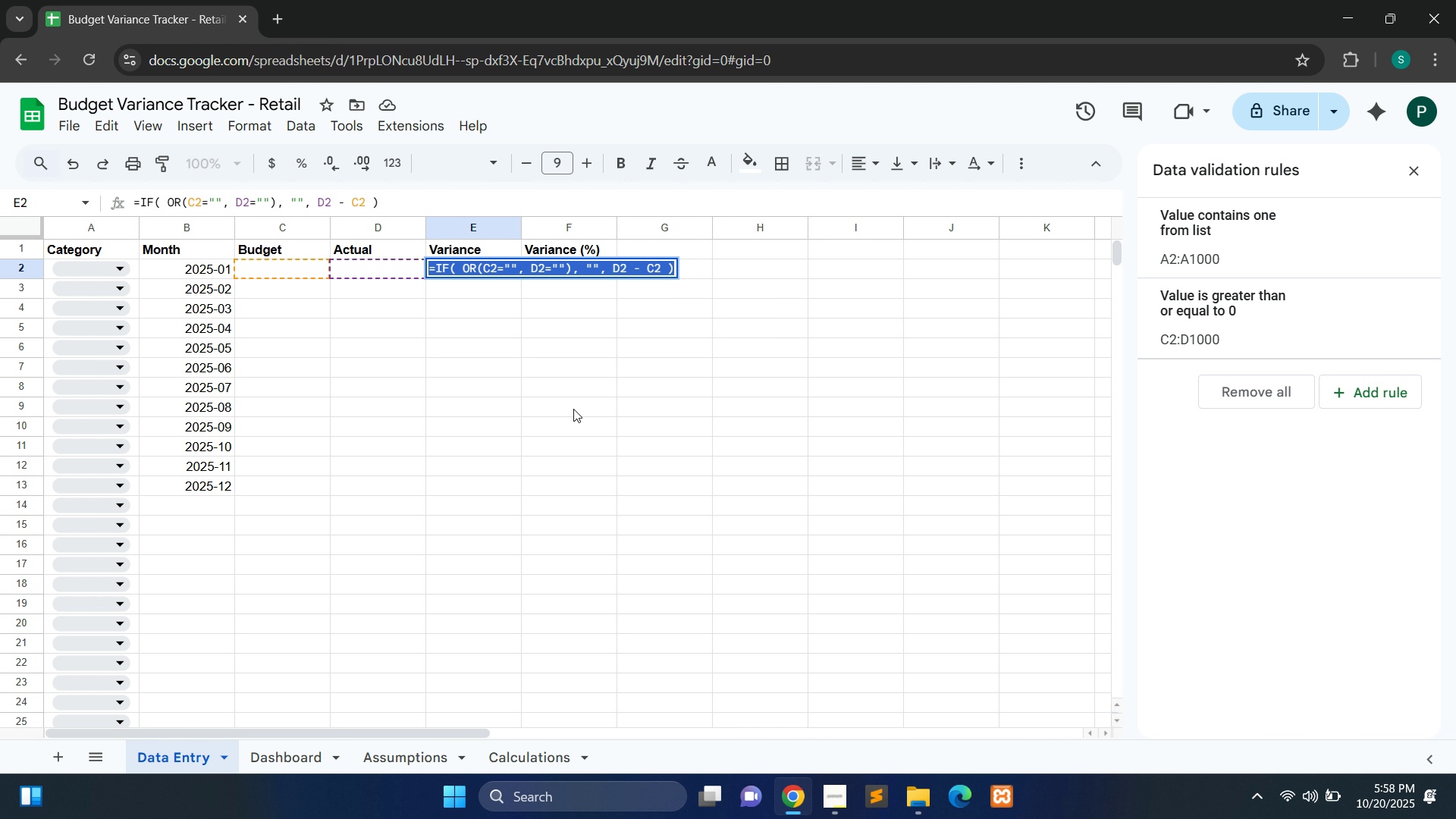 
key(Control+C)
 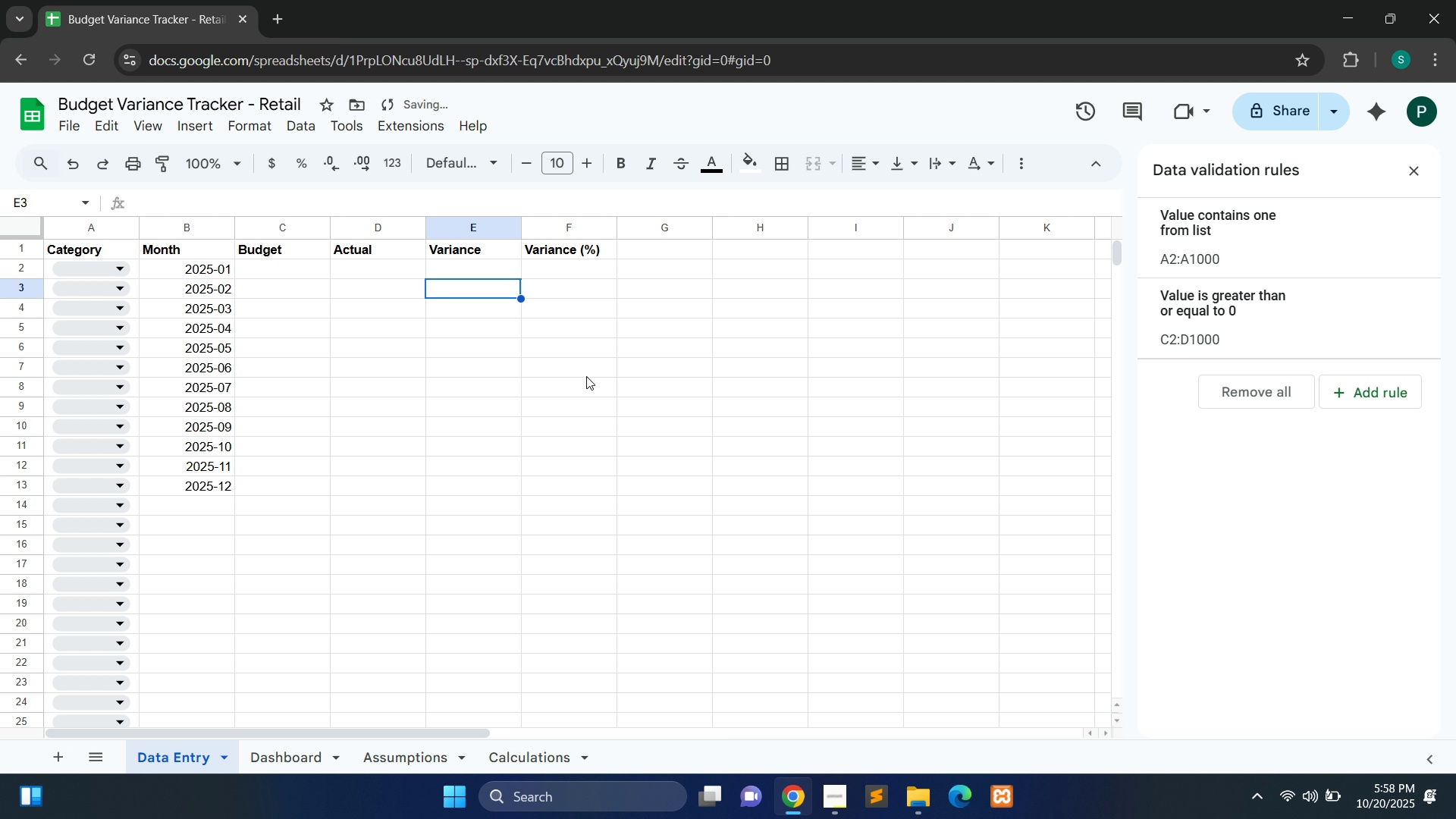 
key(Enter)
 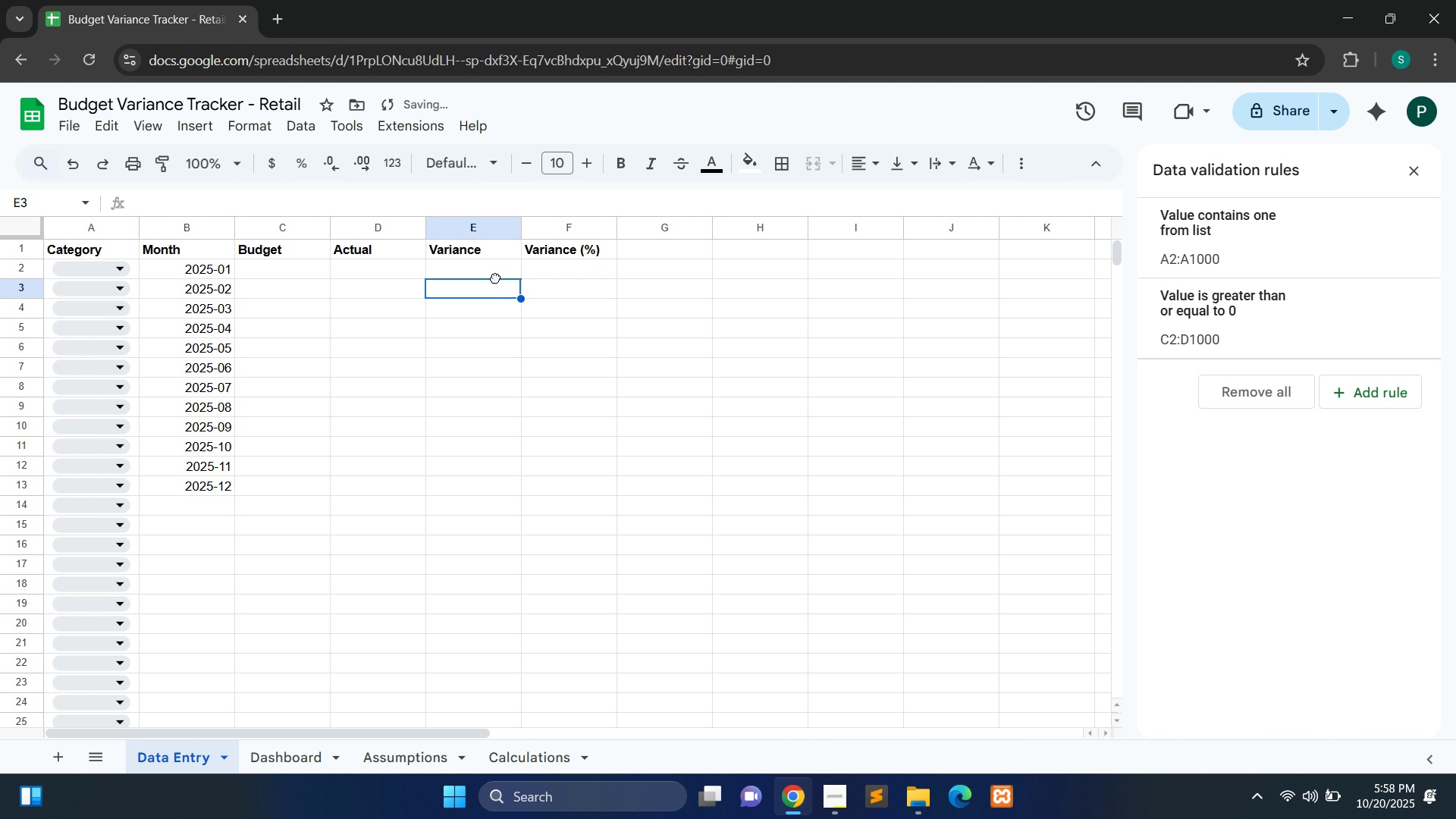 
left_click([495, 278])
 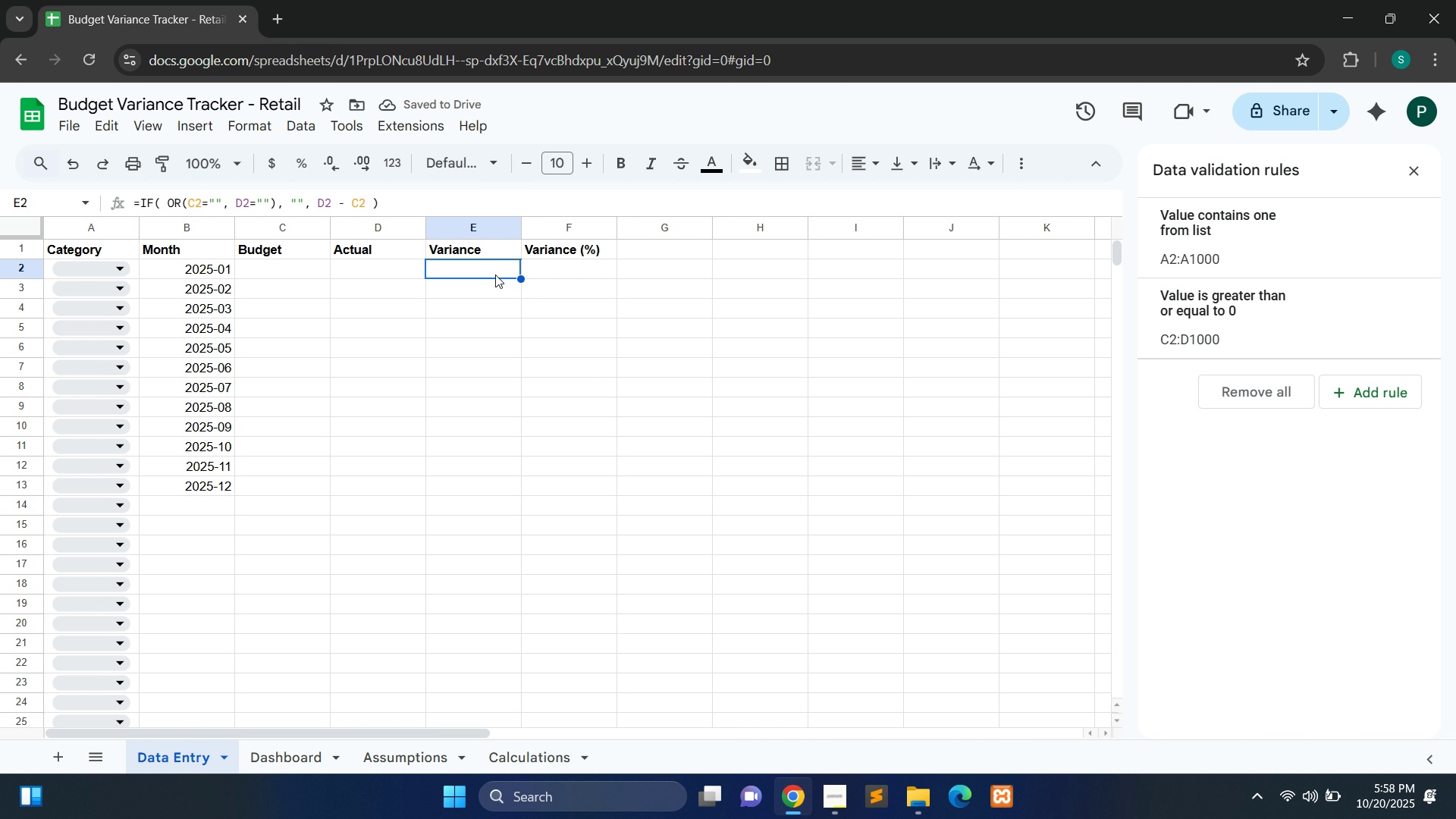 
left_click([495, 275])
 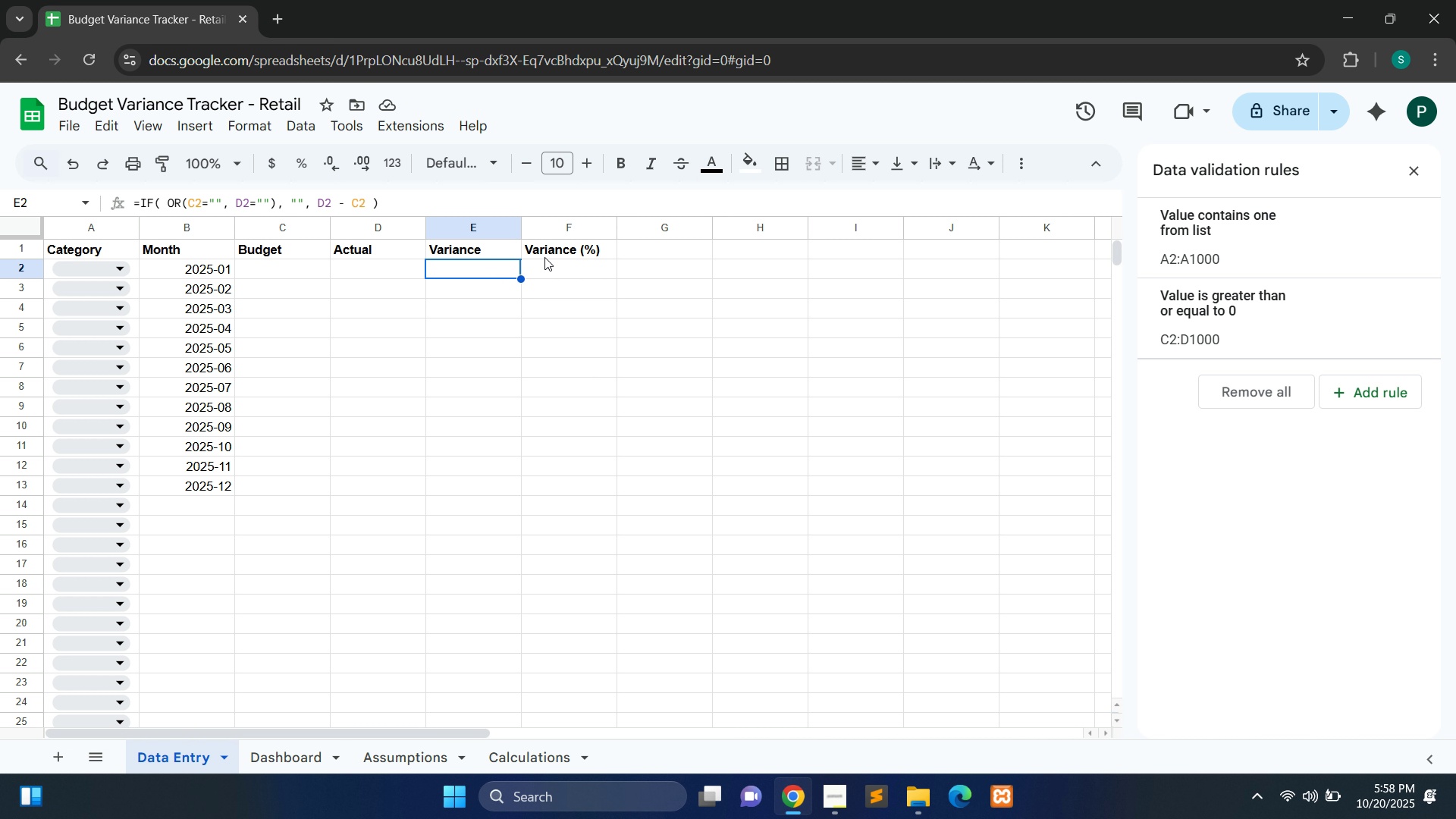 
wait(6.79)
 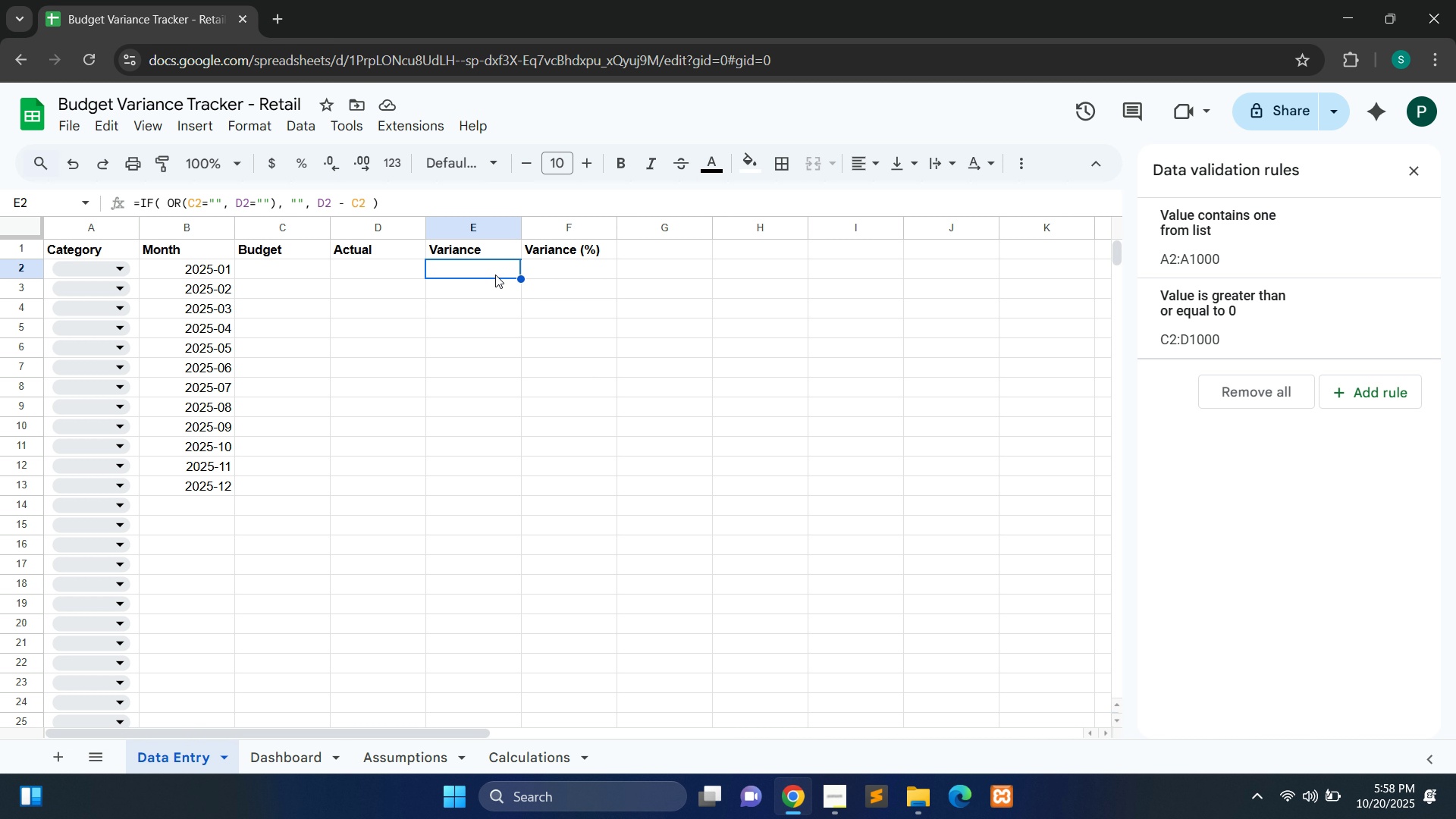 
double_click([561, 266])
 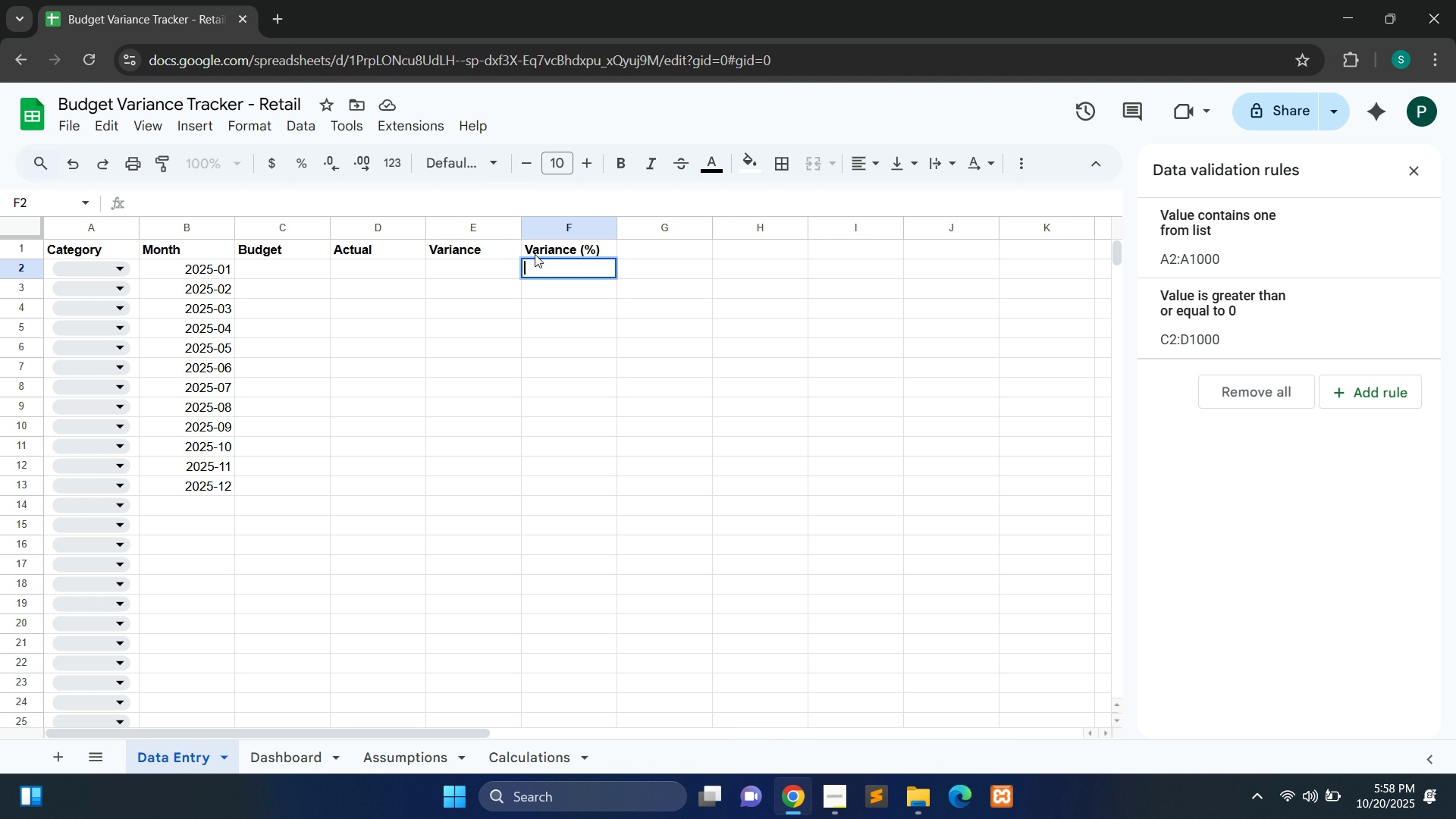 
wait(18.66)
 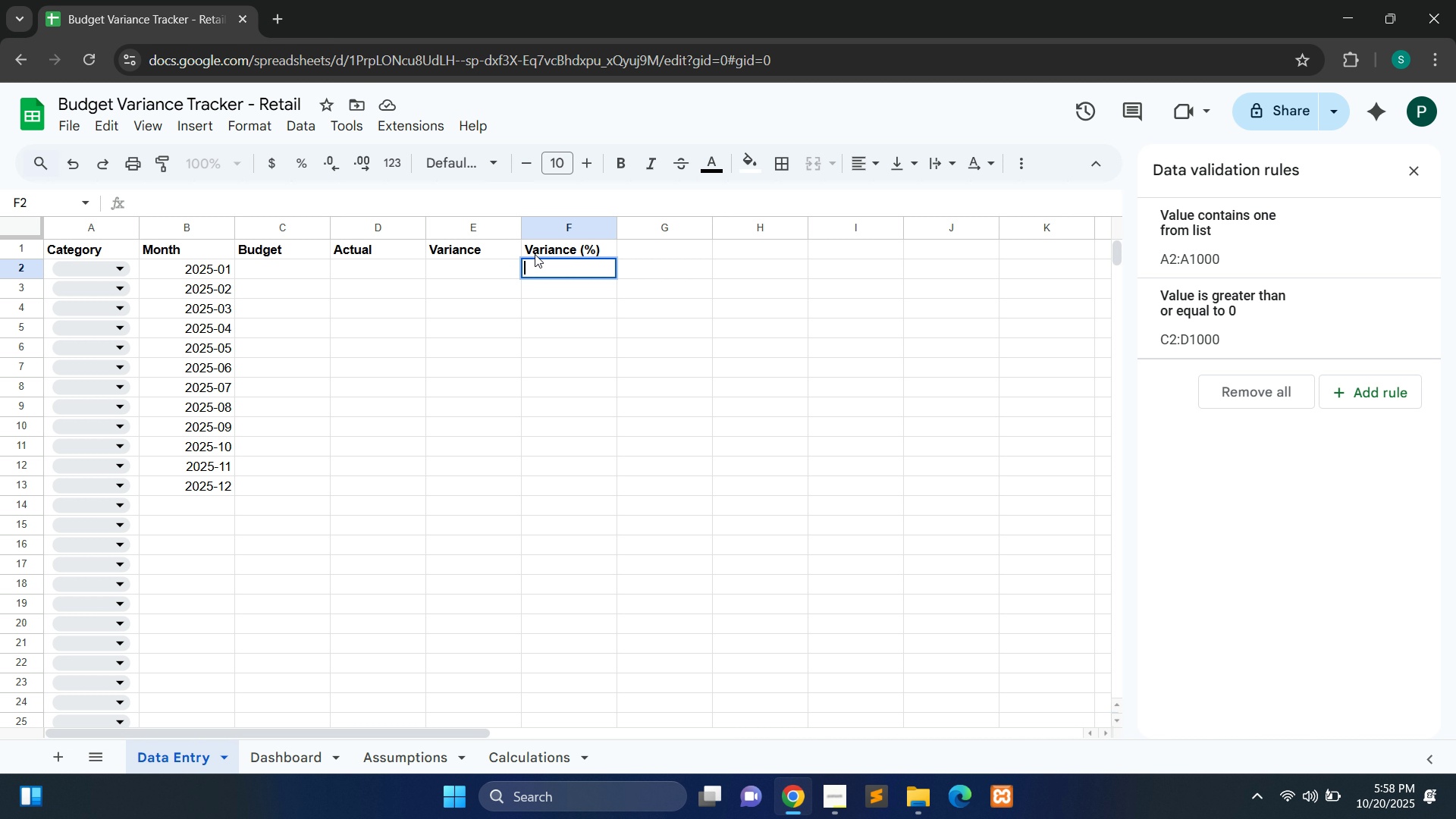 
type(IF)
key(Backspace)
key(Backspace)
type(=IF( OR )
key(Backspace)
type((C2="", D2)
 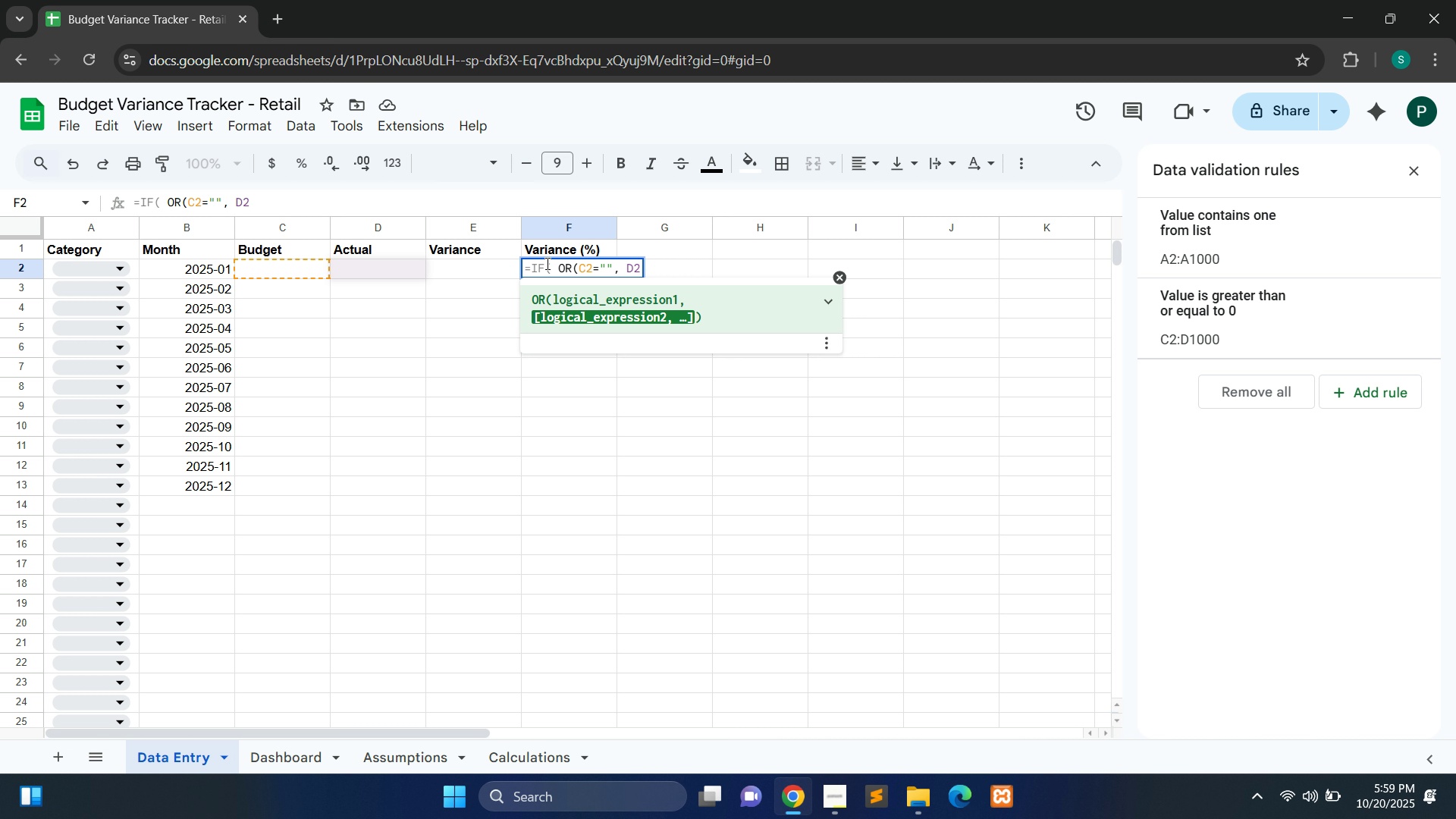 
type(=""), "", IF(C2=0,)
 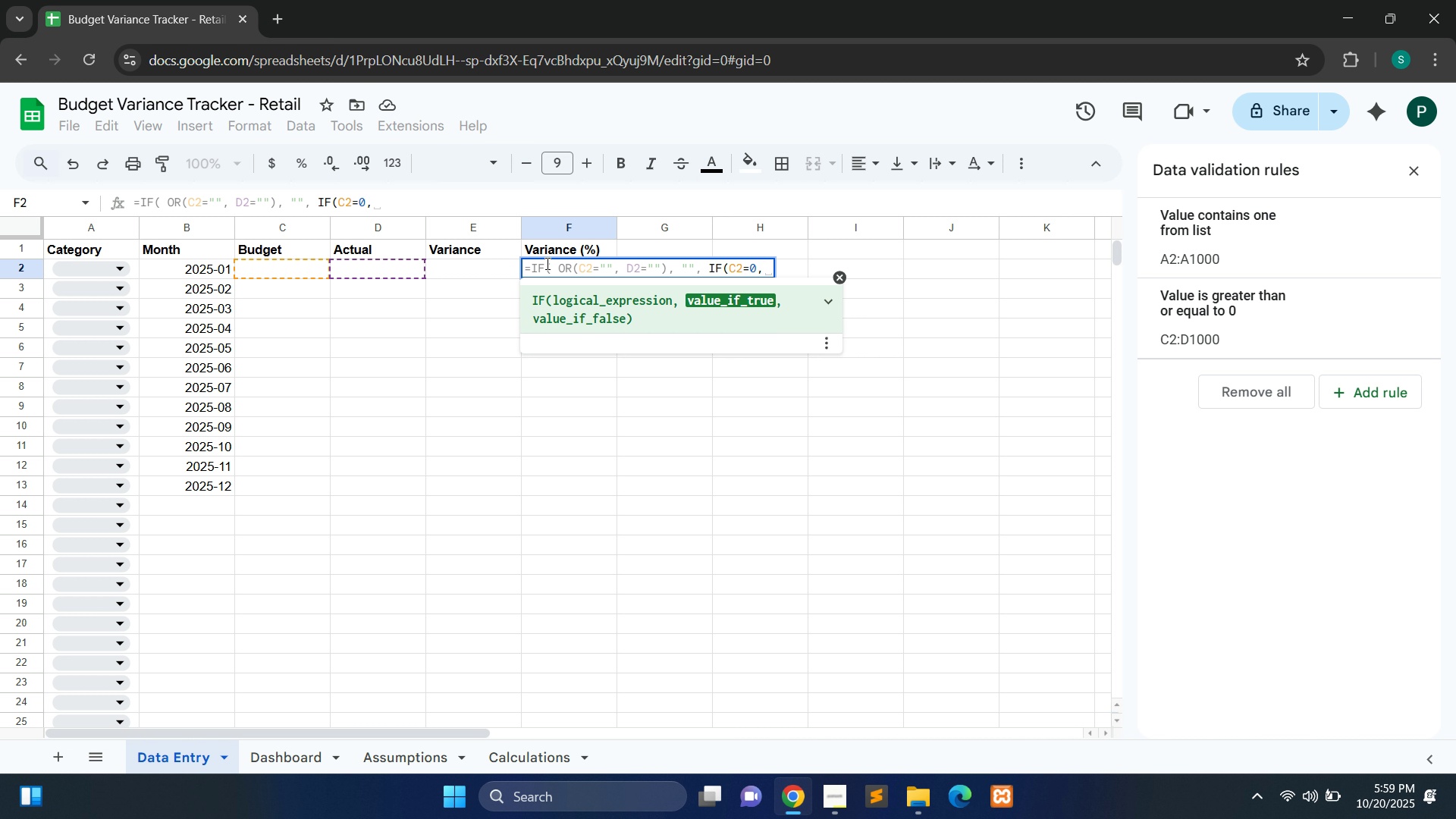 